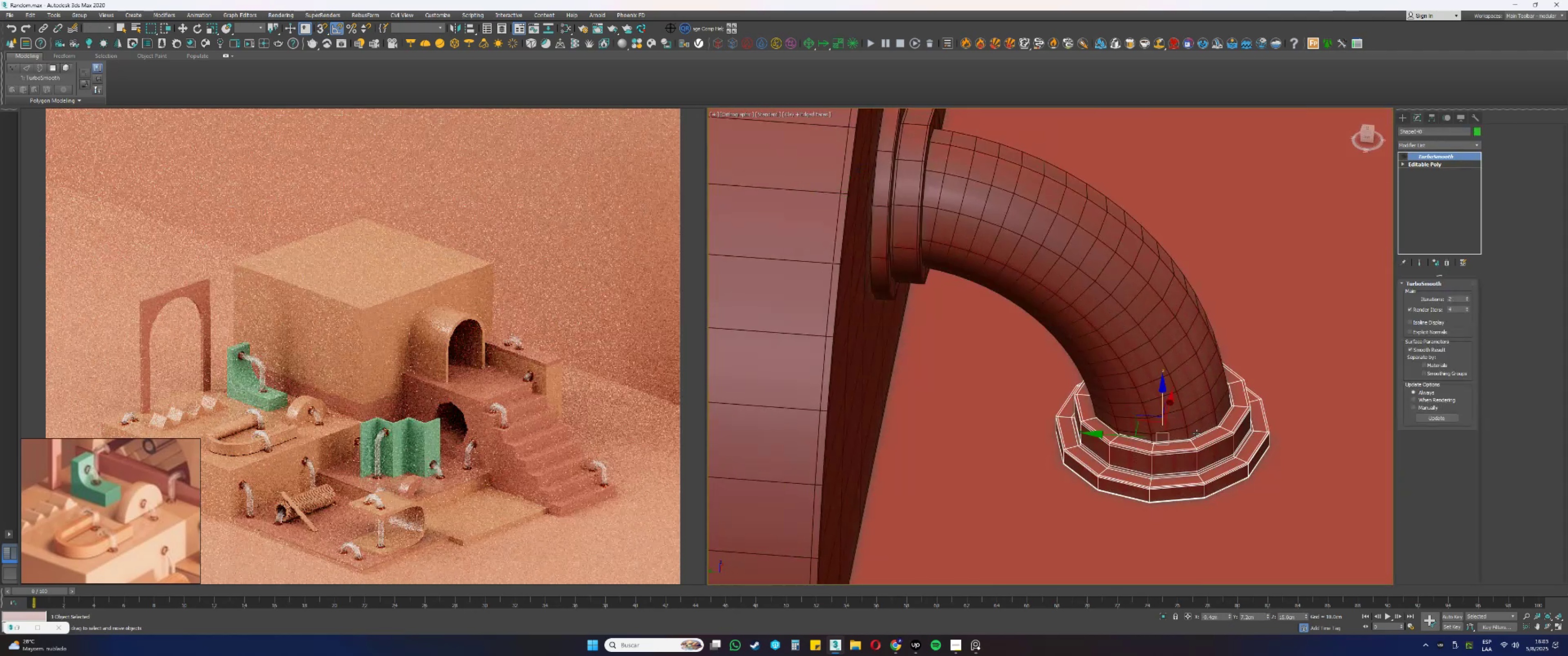 
key(Alt+AltLeft)
 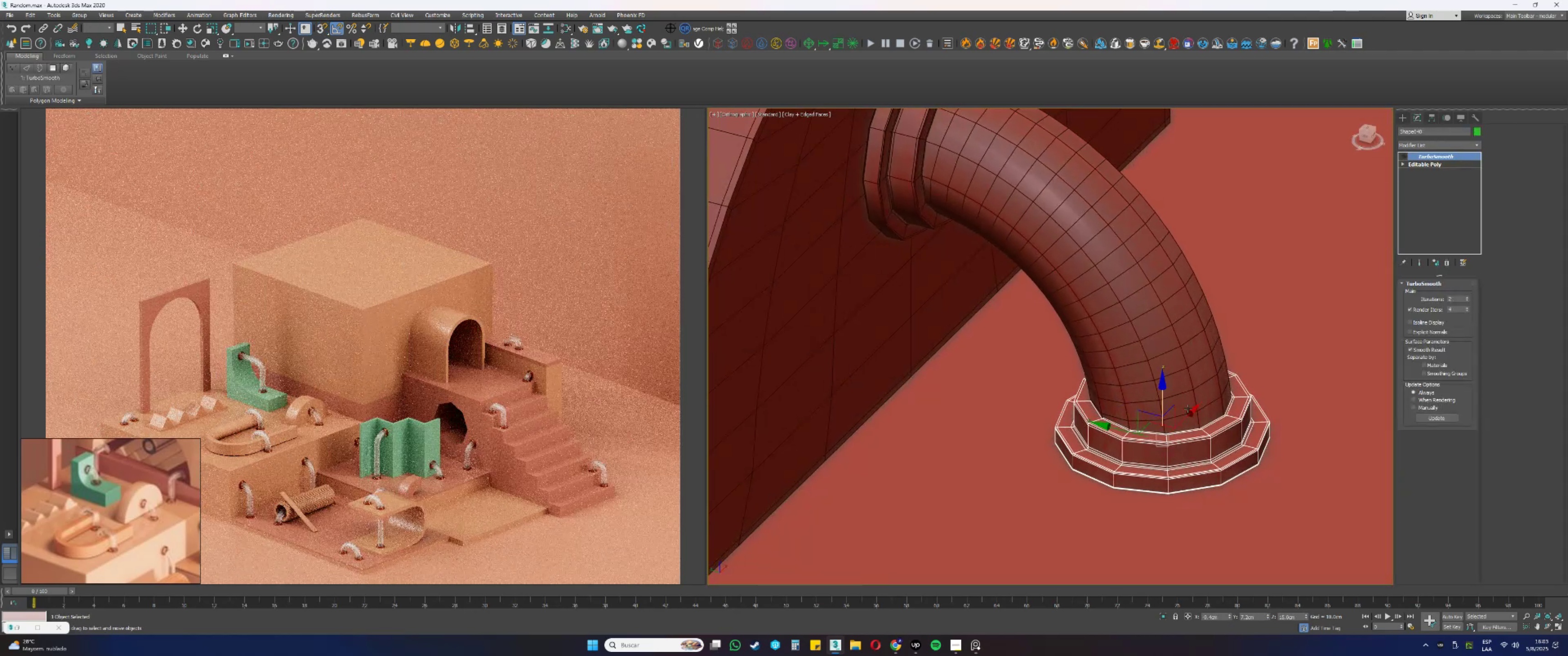 
left_click([1168, 294])
 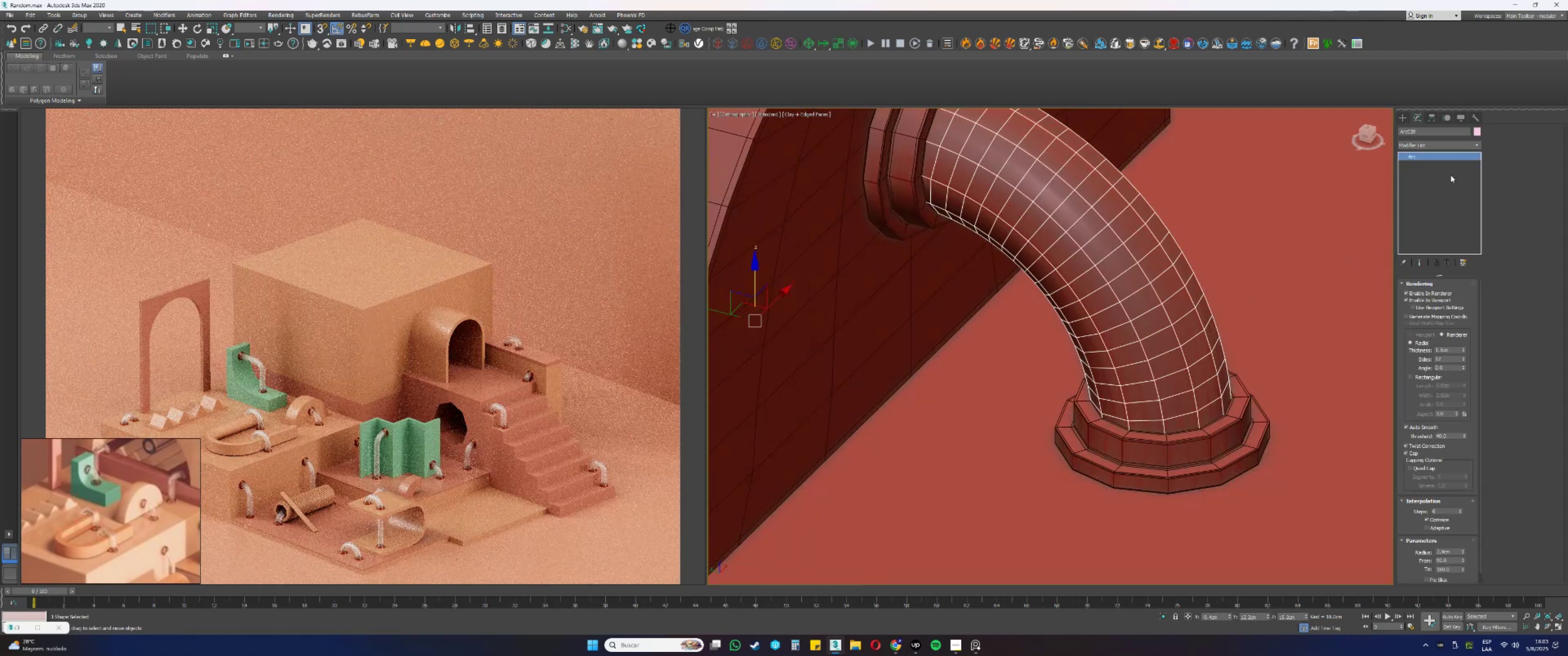 
left_click([1420, 146])
 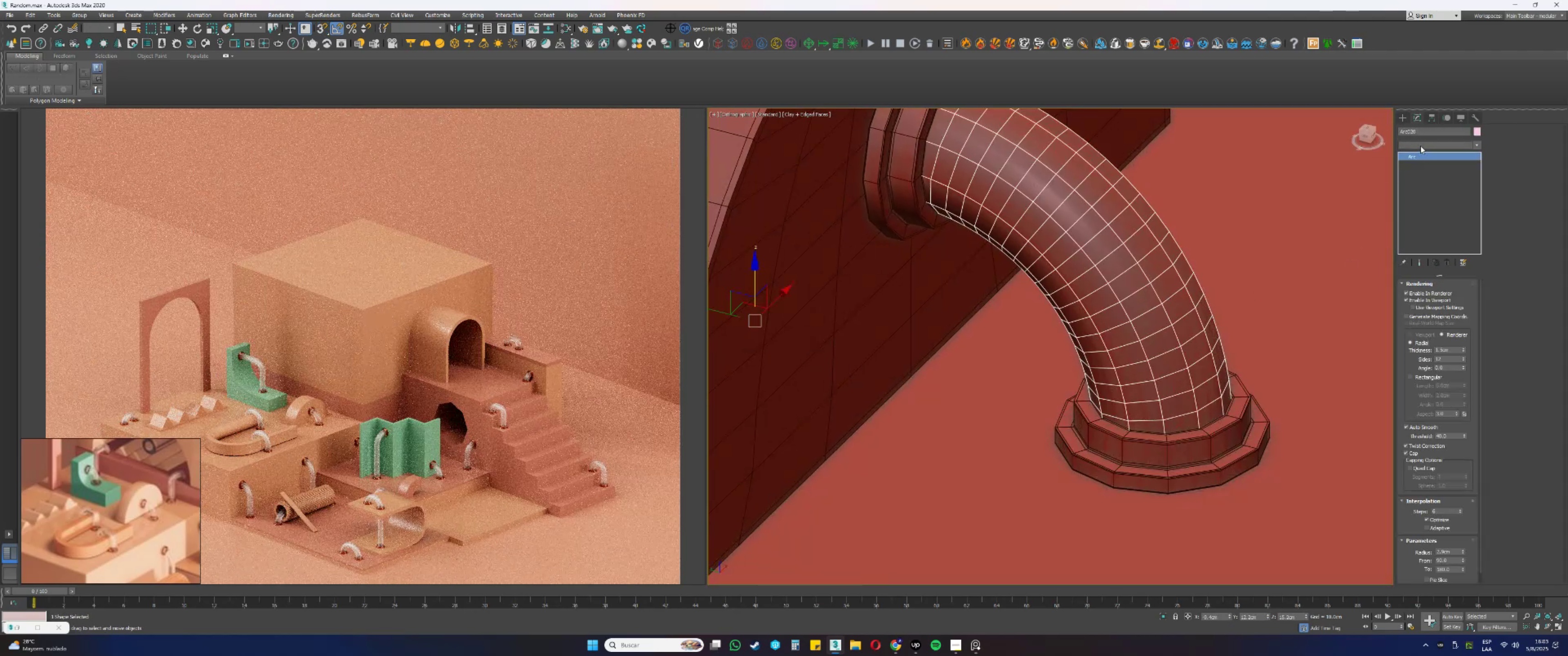 
key(E)
 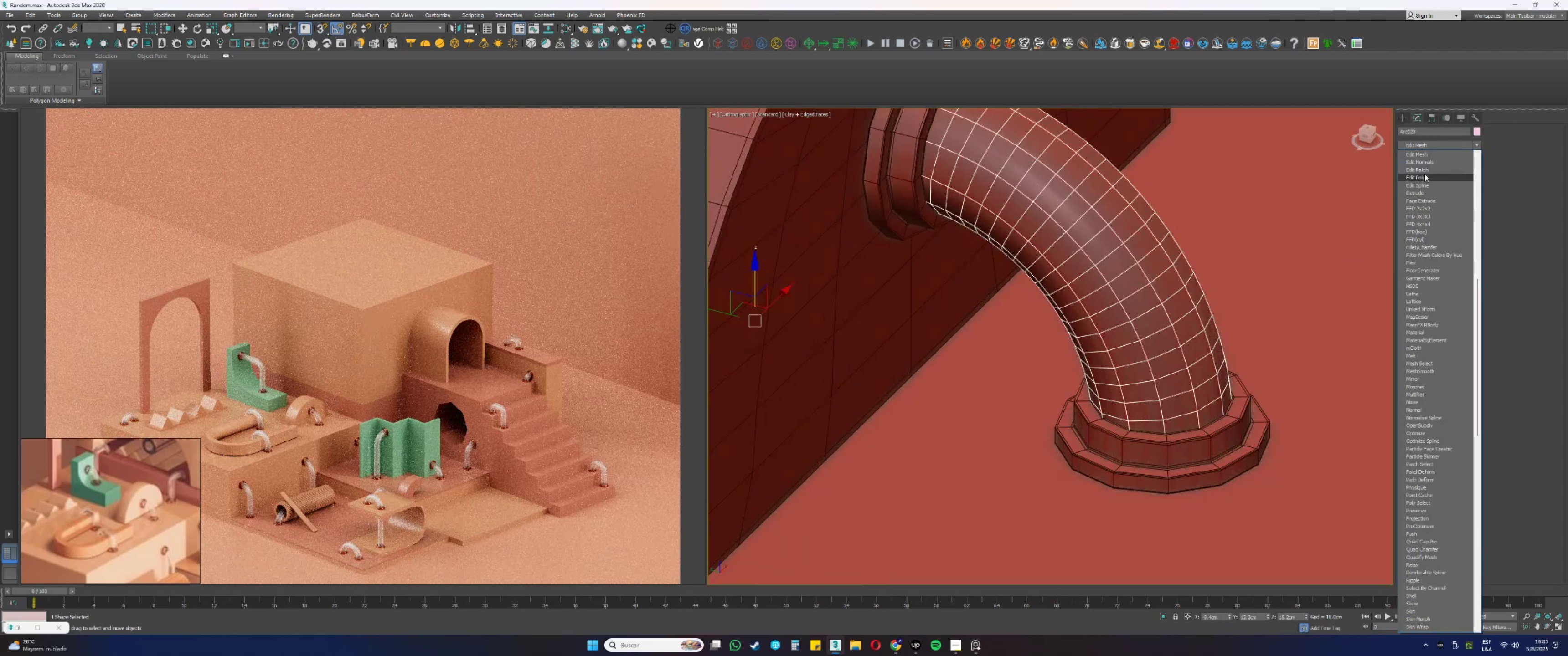 
key(Escape)
 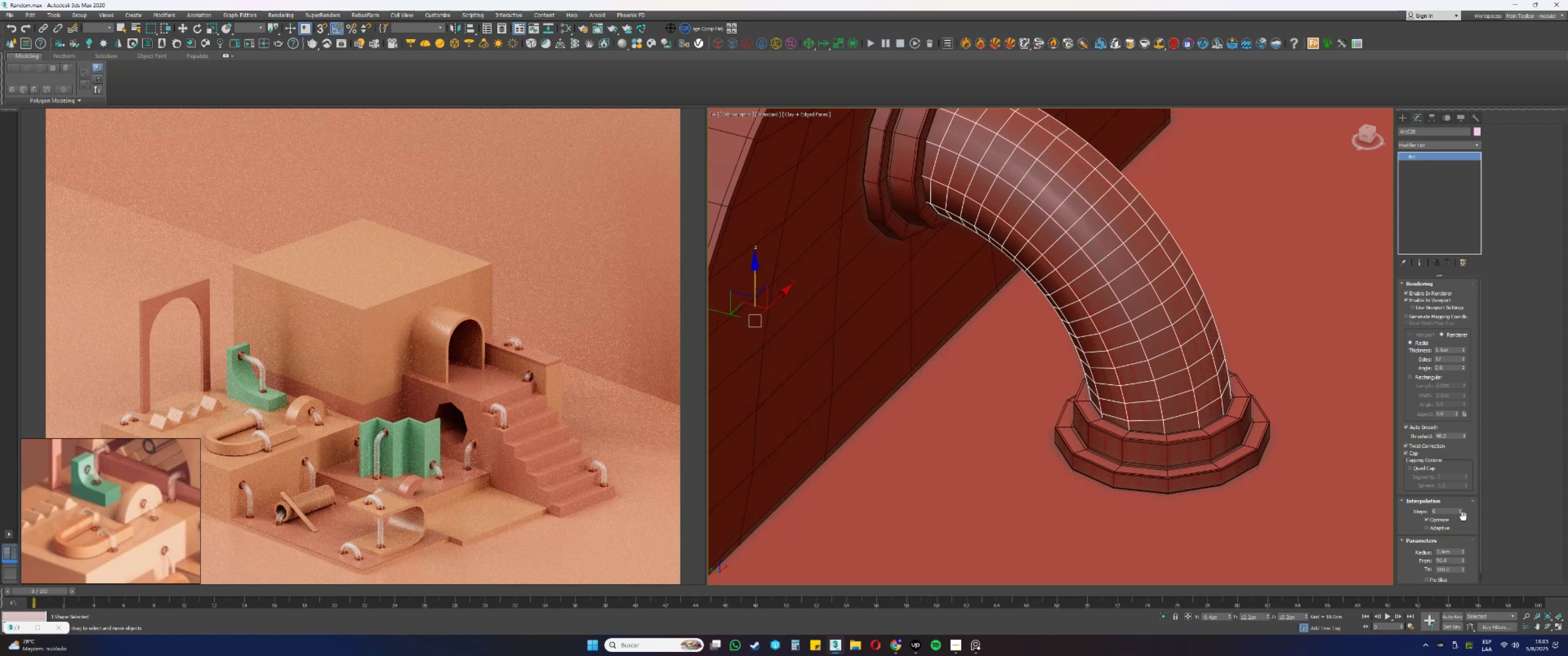 
double_click([1460, 512])
 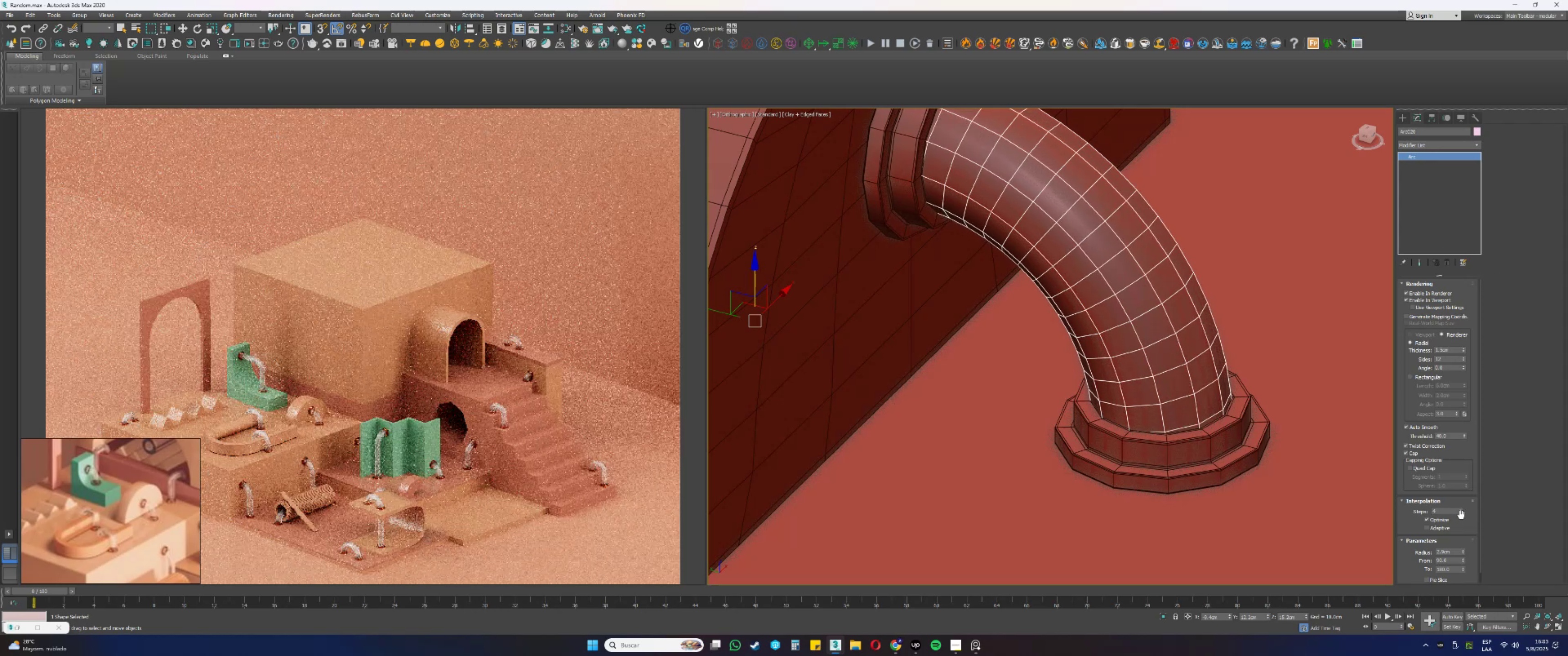 
double_click([1460, 514])
 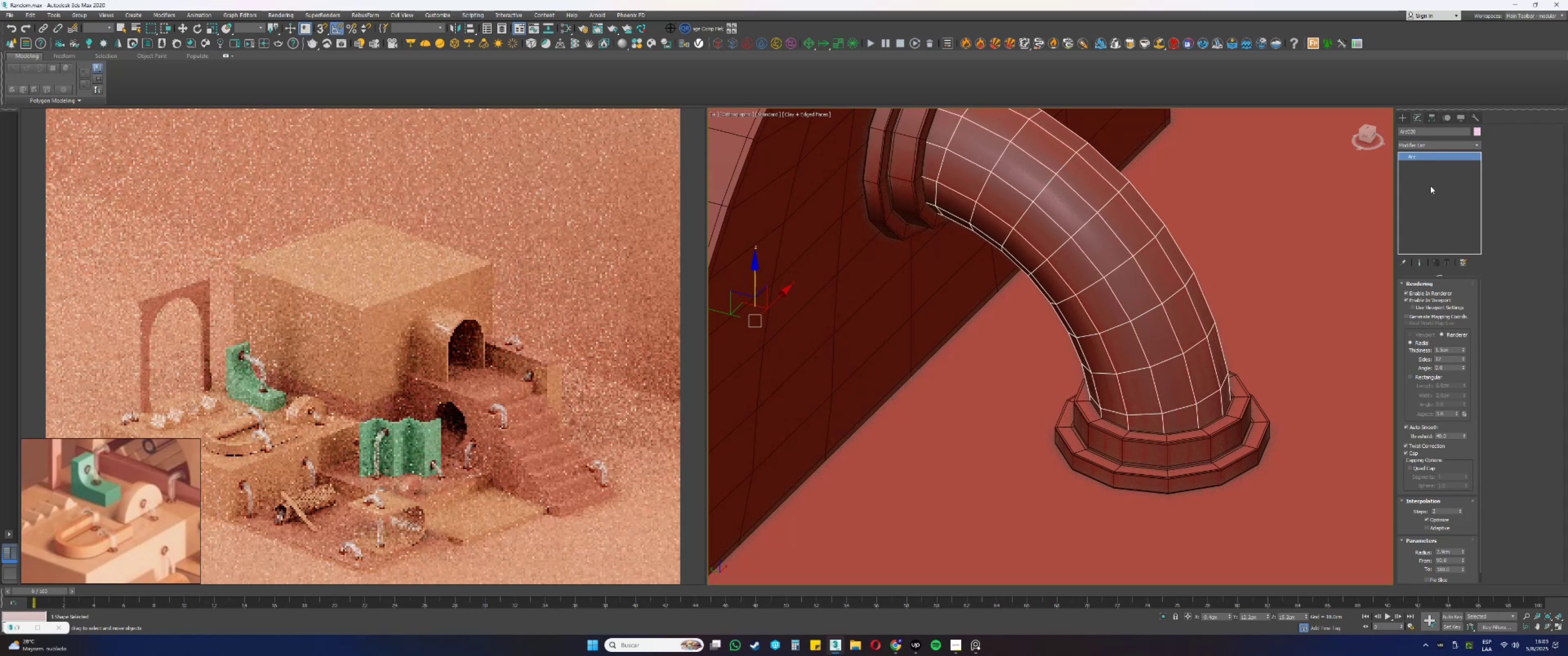 
left_click([1415, 146])
 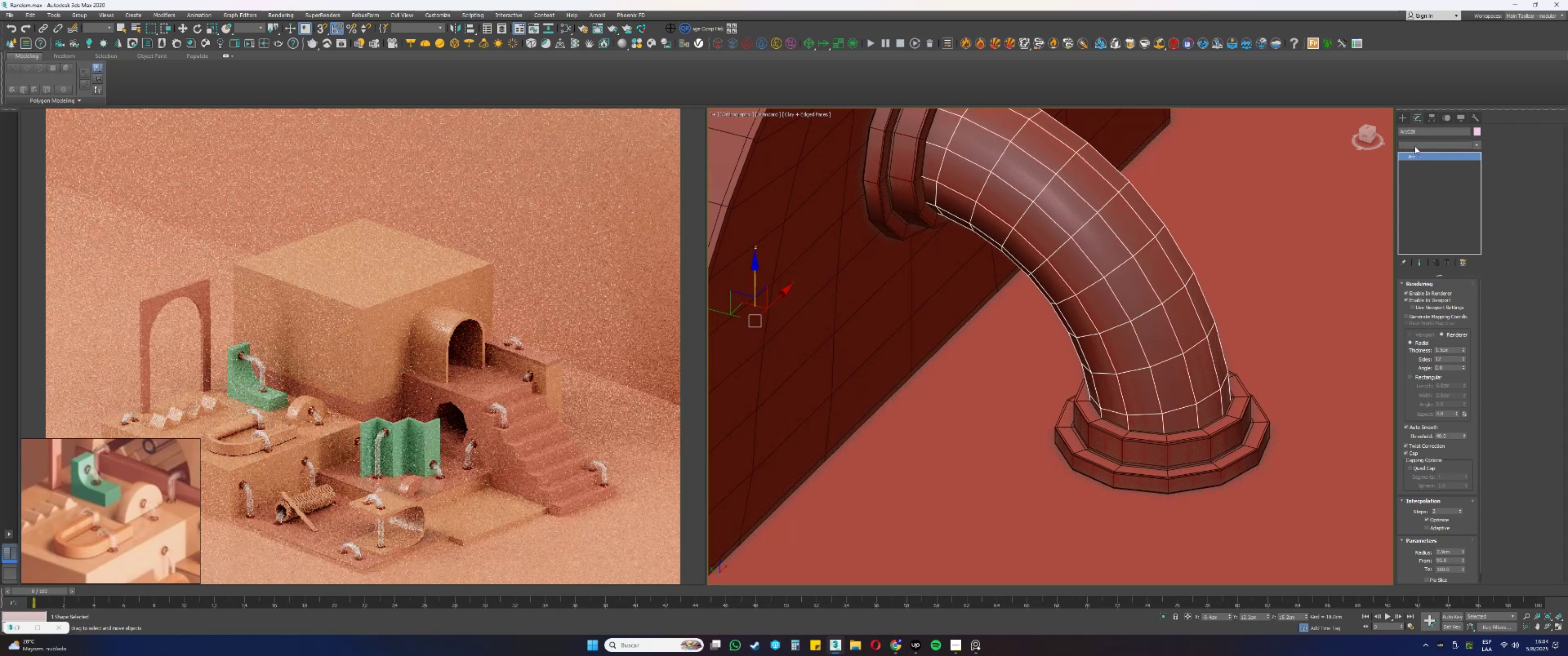 
key(E)
 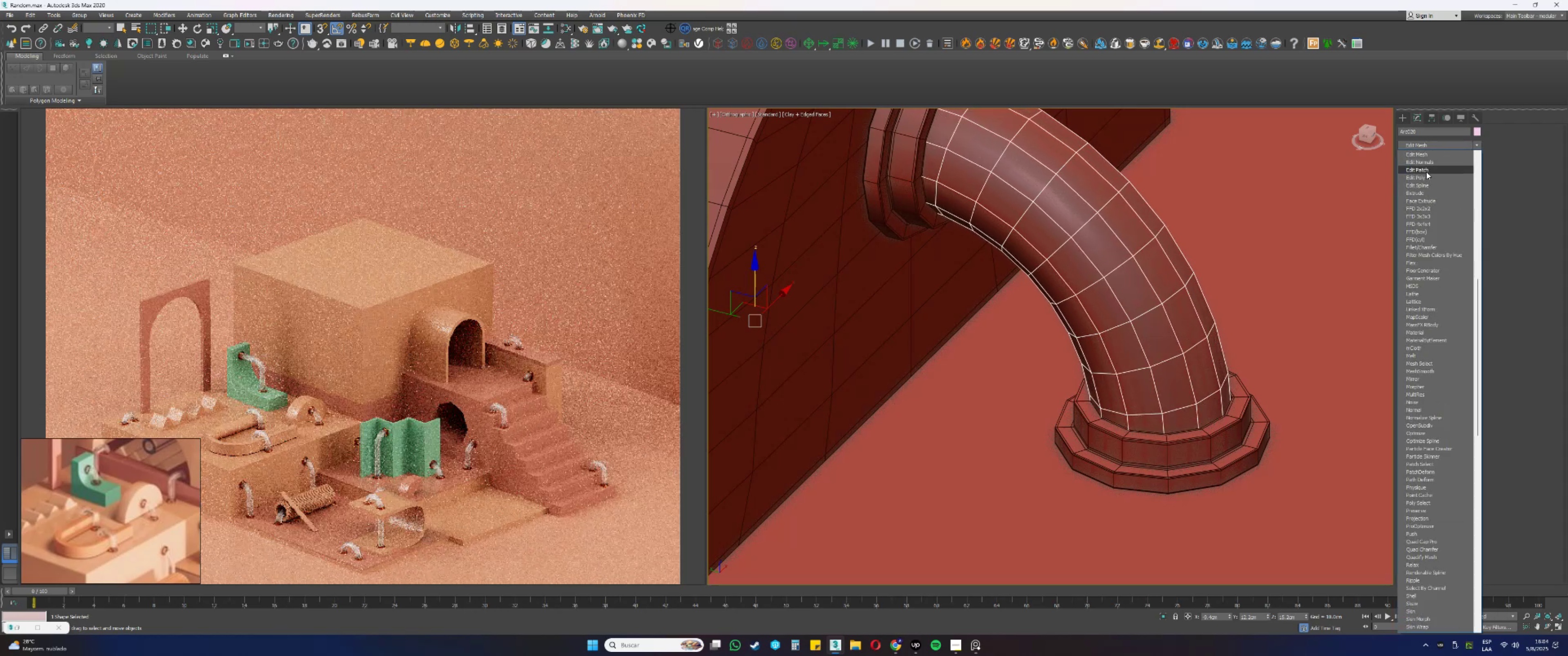 
left_click([1424, 175])
 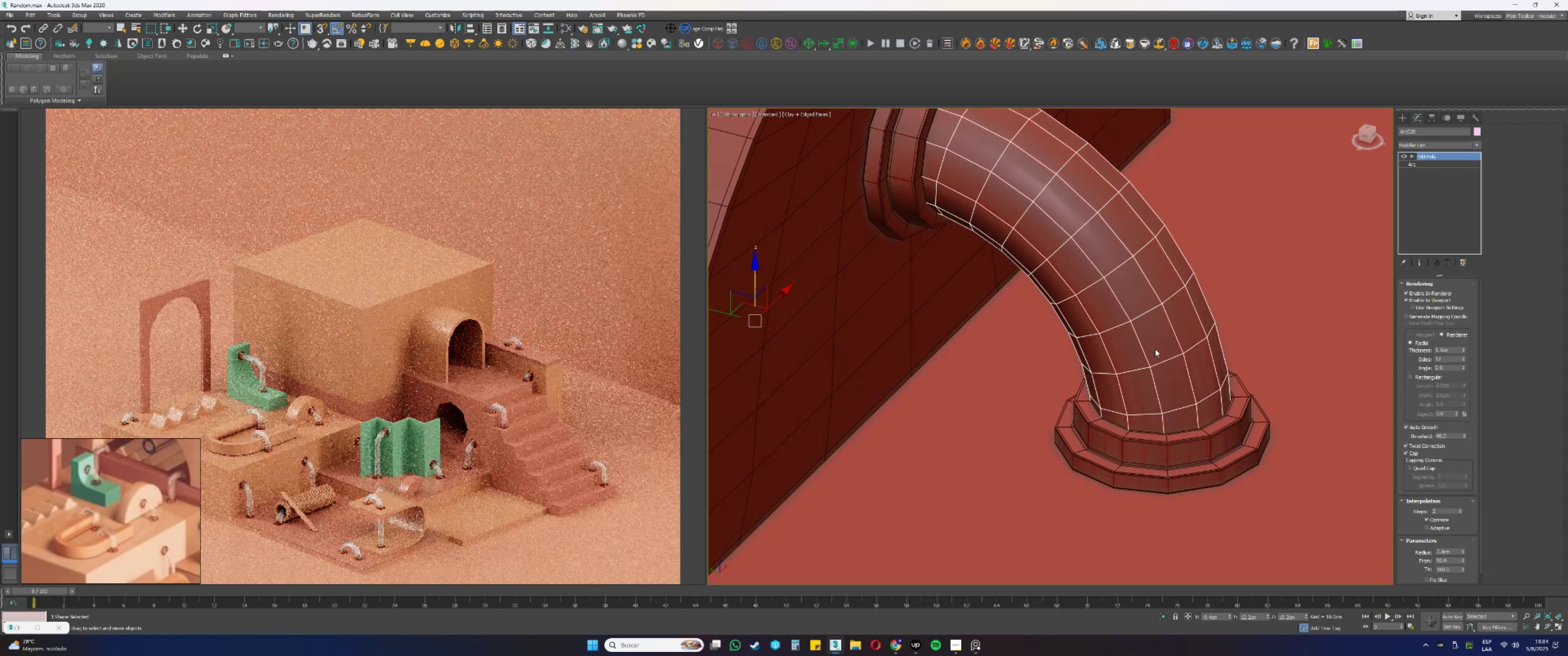 
scroll: coordinate [1139, 359], scroll_direction: down, amount: 2.0
 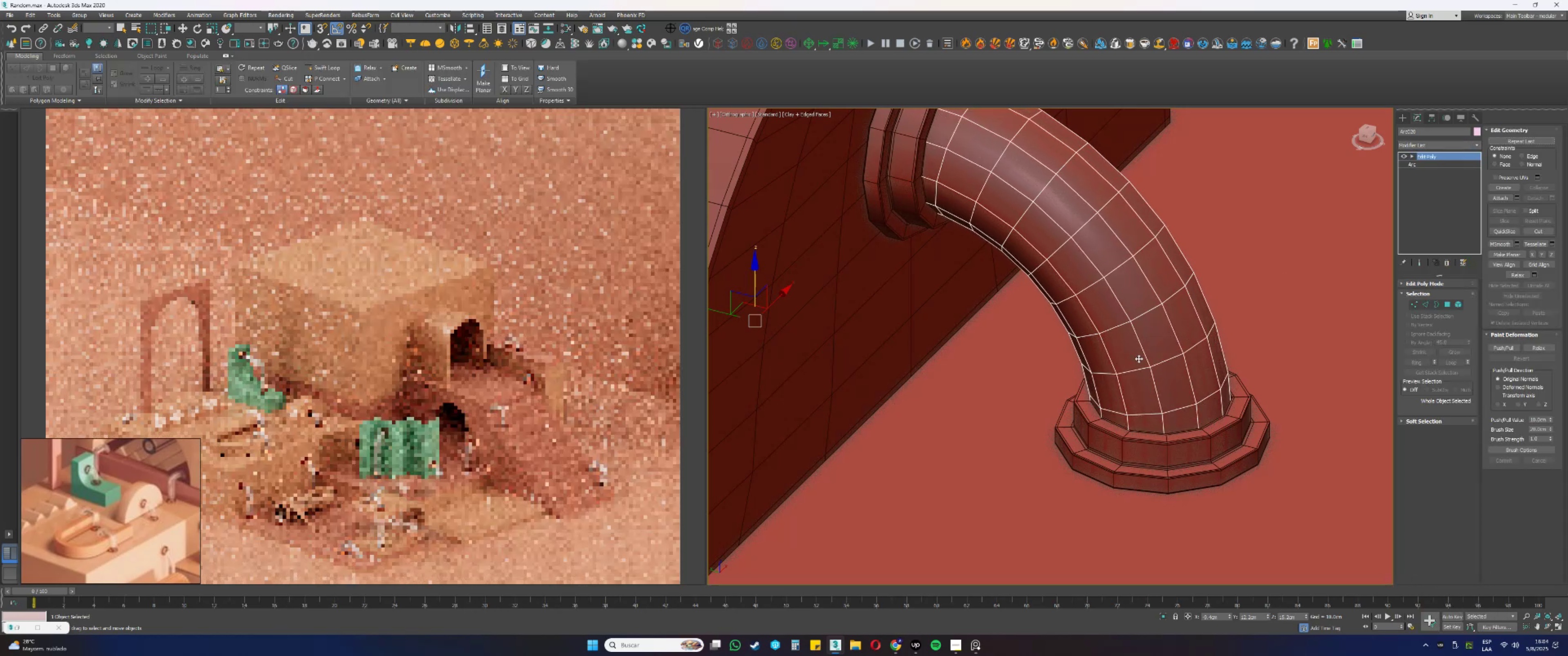 
key(4)
 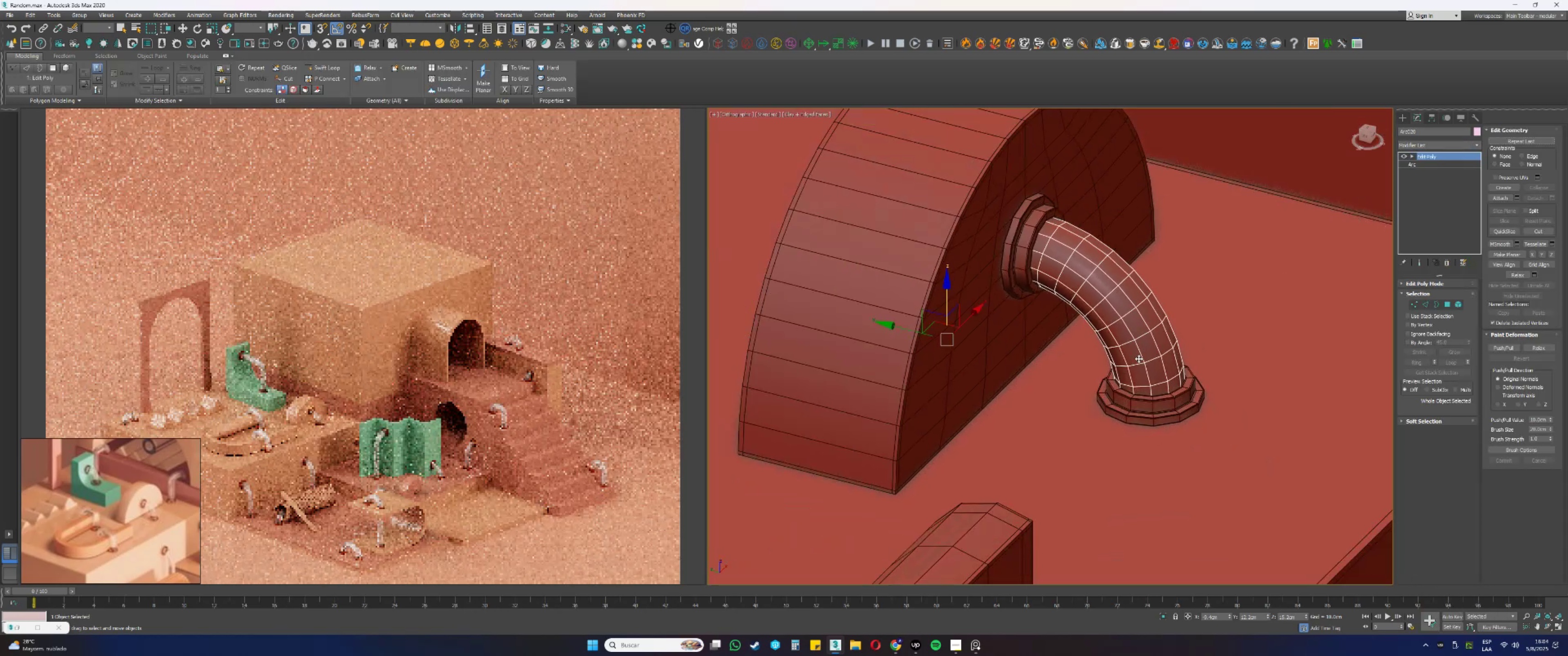 
key(F3)
 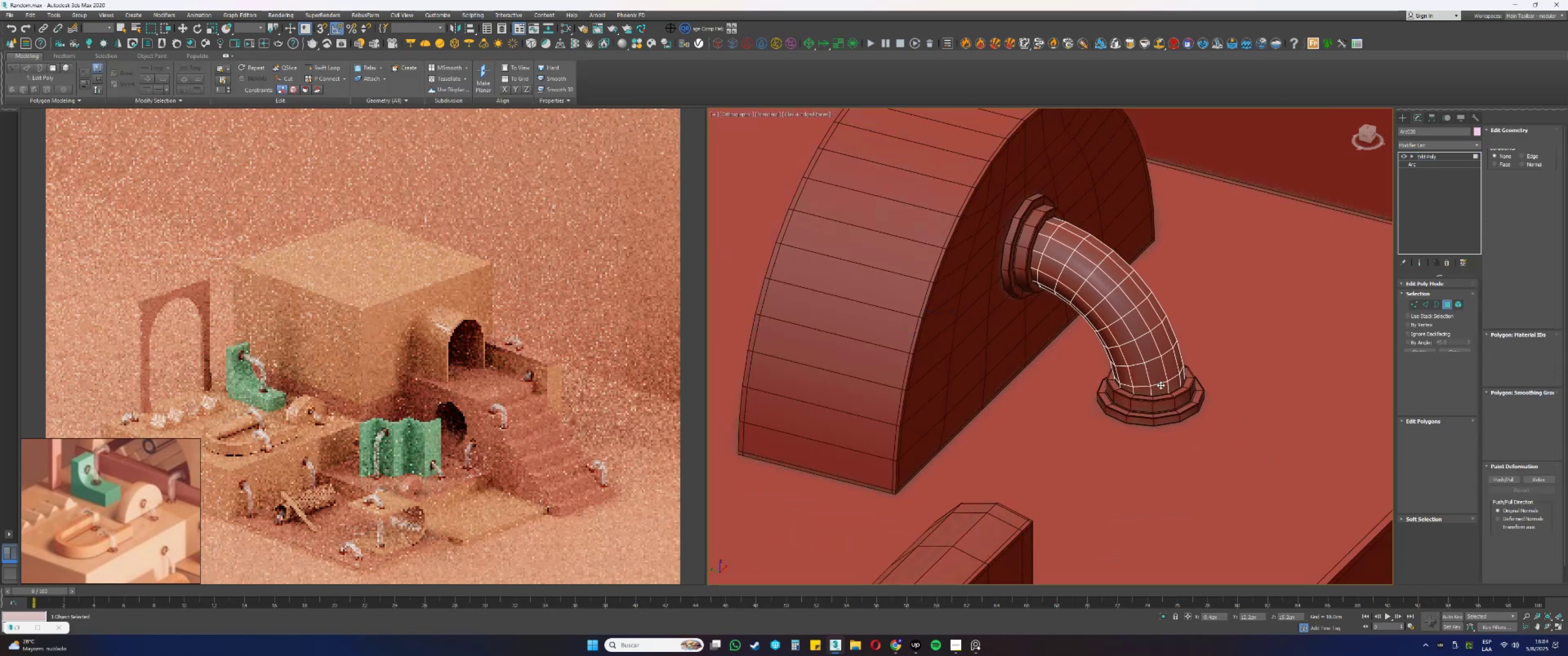 
left_click_drag(start_coordinate=[1259, 518], to_coordinate=[933, 138])
 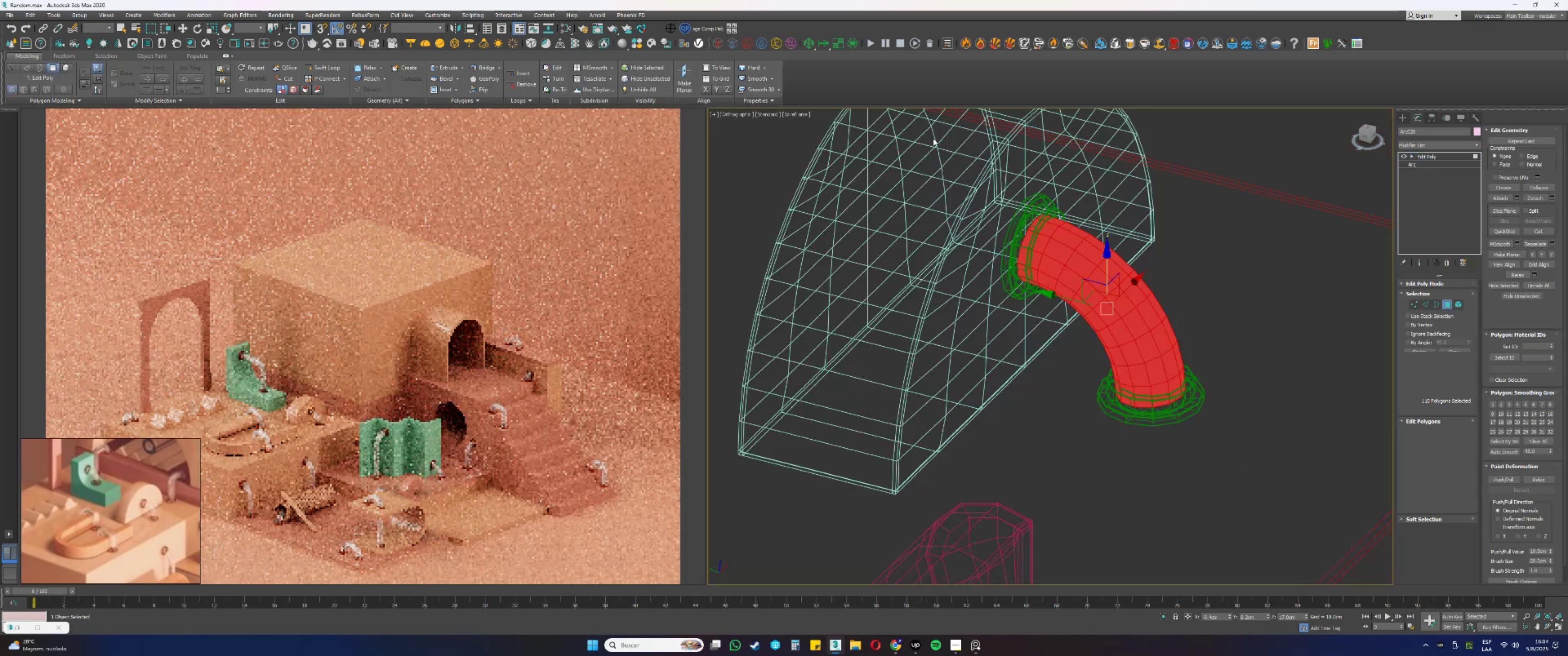 
key(Alt+AltLeft)
 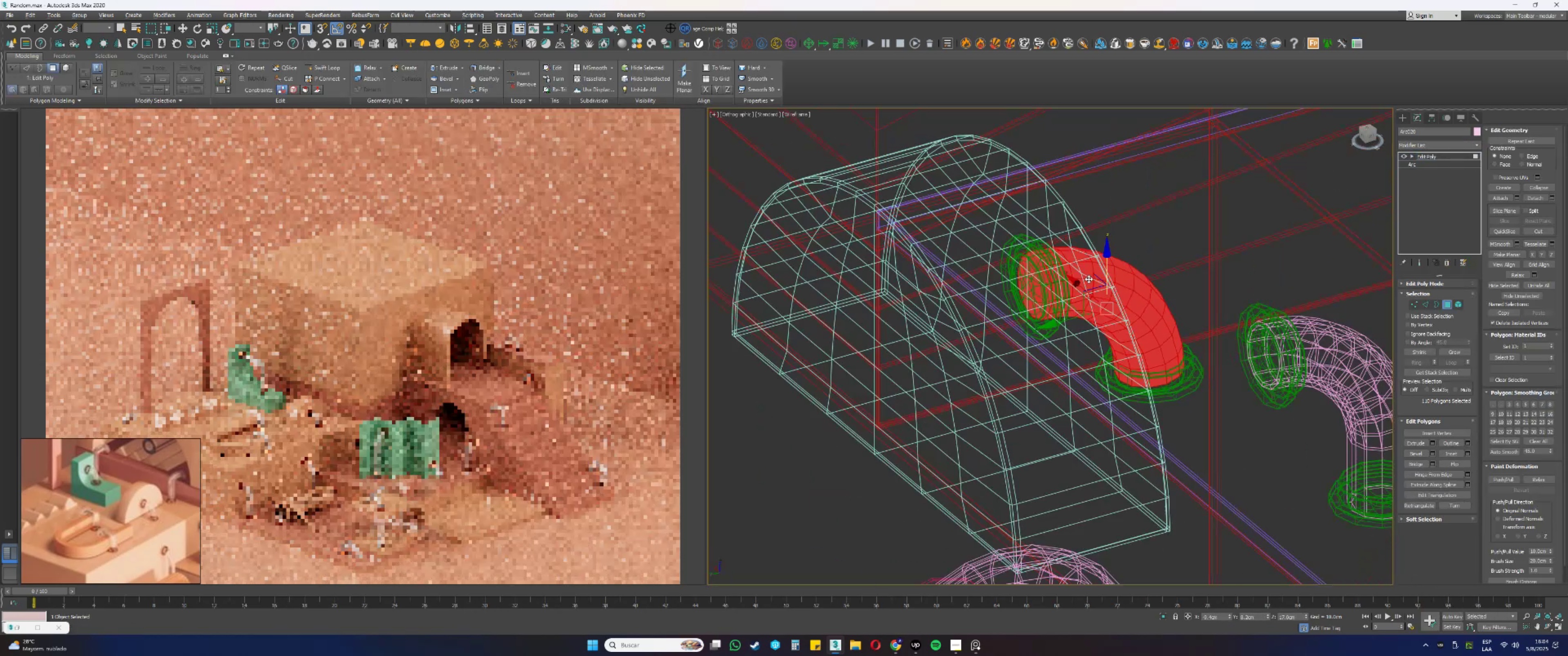 
key(Q)
 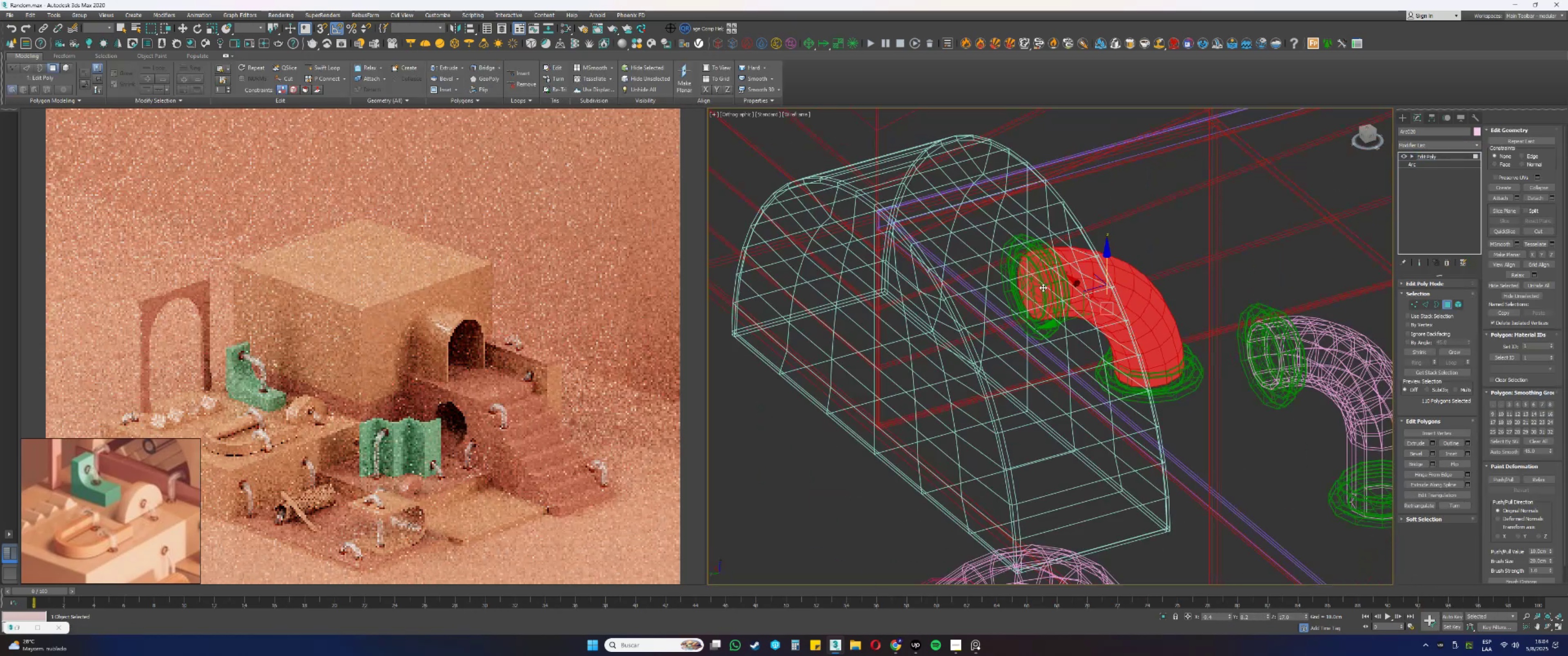 
left_click([1034, 284])
 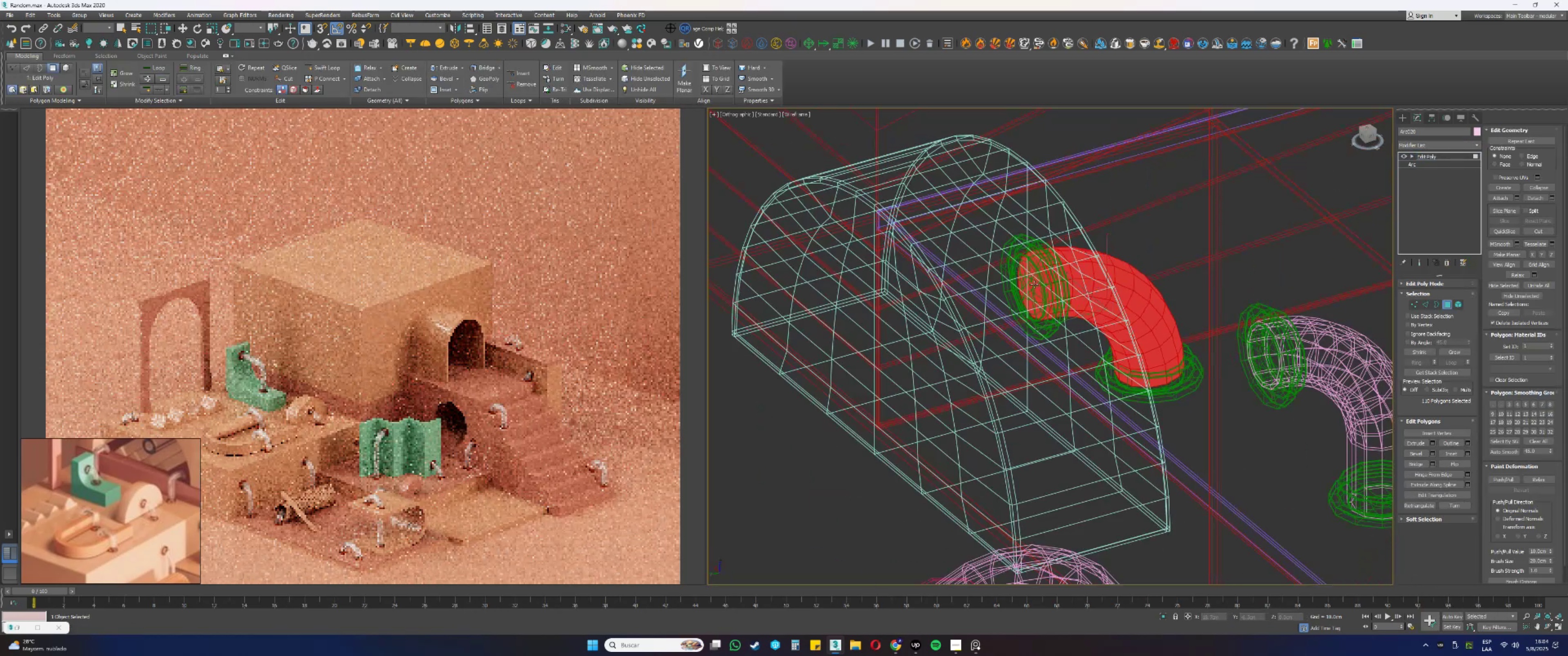 
hold_key(key=AltLeft, duration=0.5)
 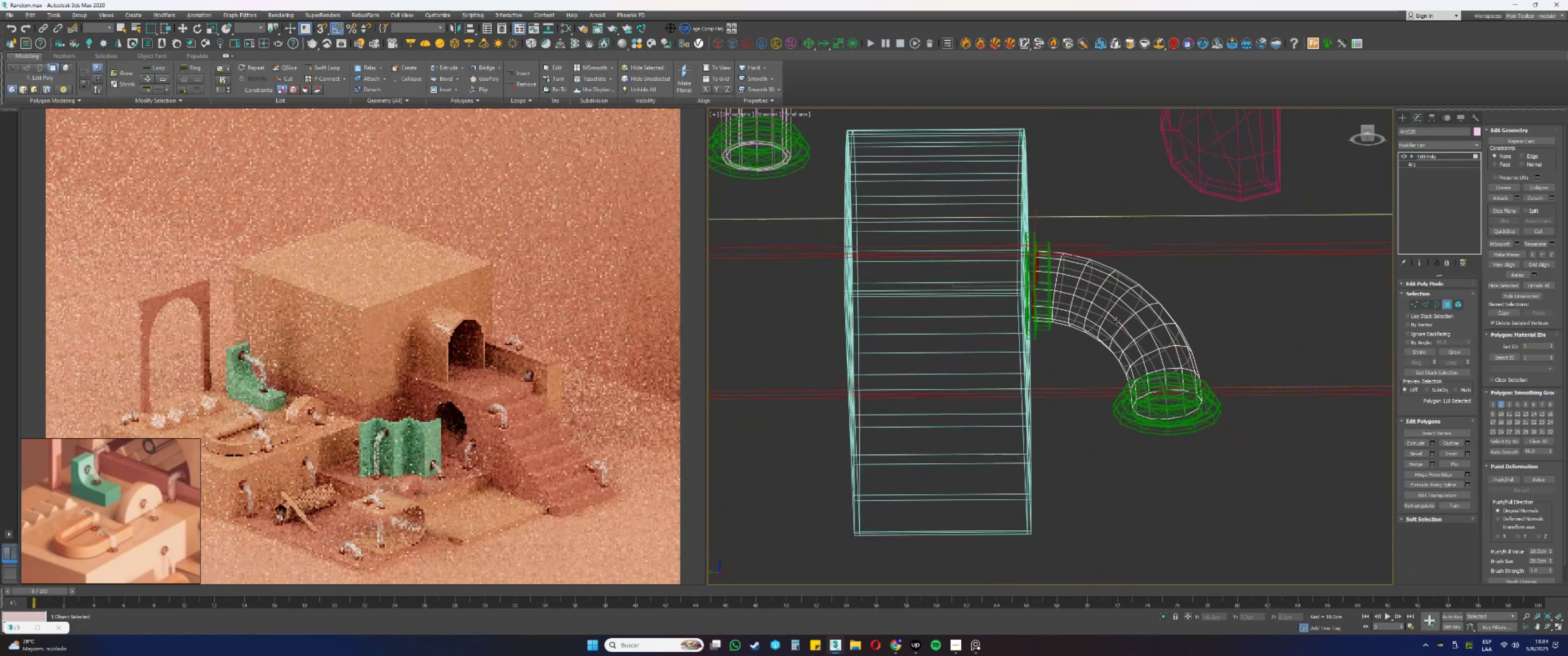 
hold_key(key=ControlLeft, duration=0.32)
left_click([1175, 413])
 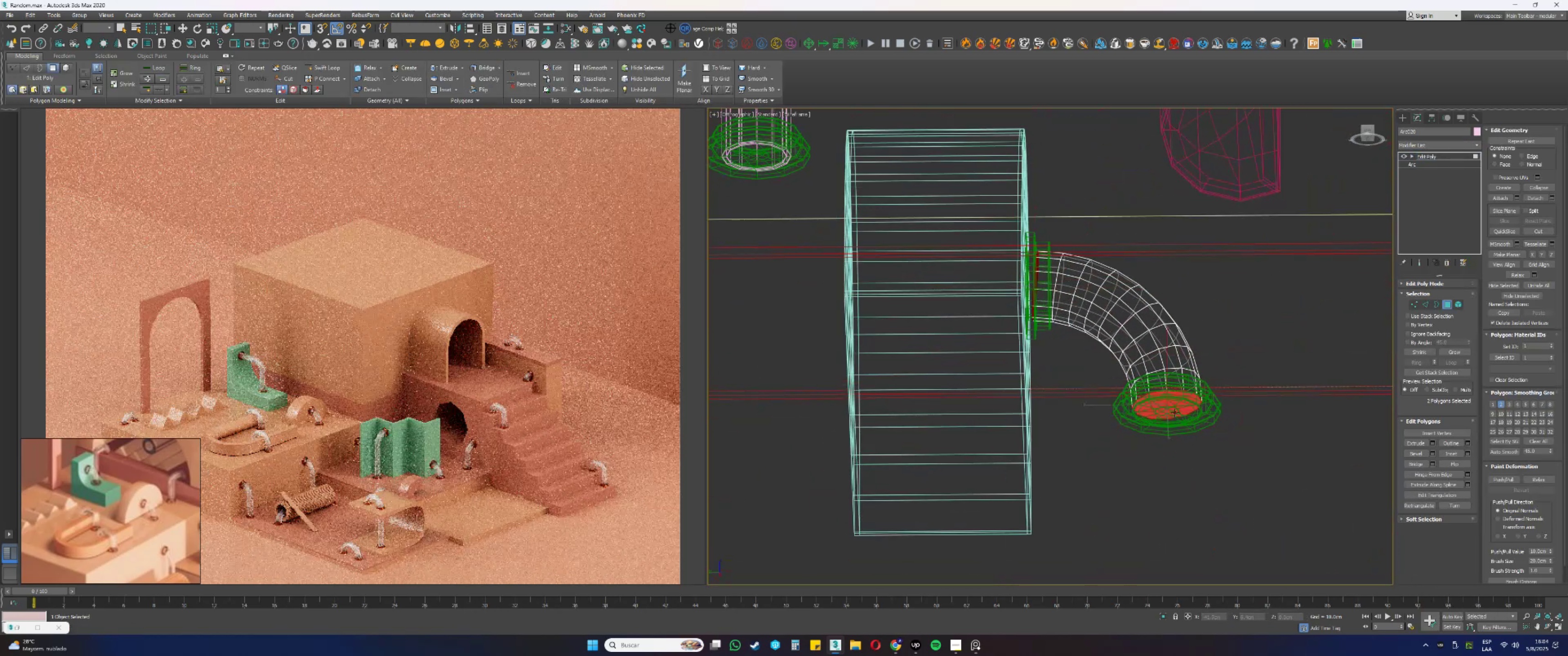 
hold_key(key=AltLeft, duration=0.48)
 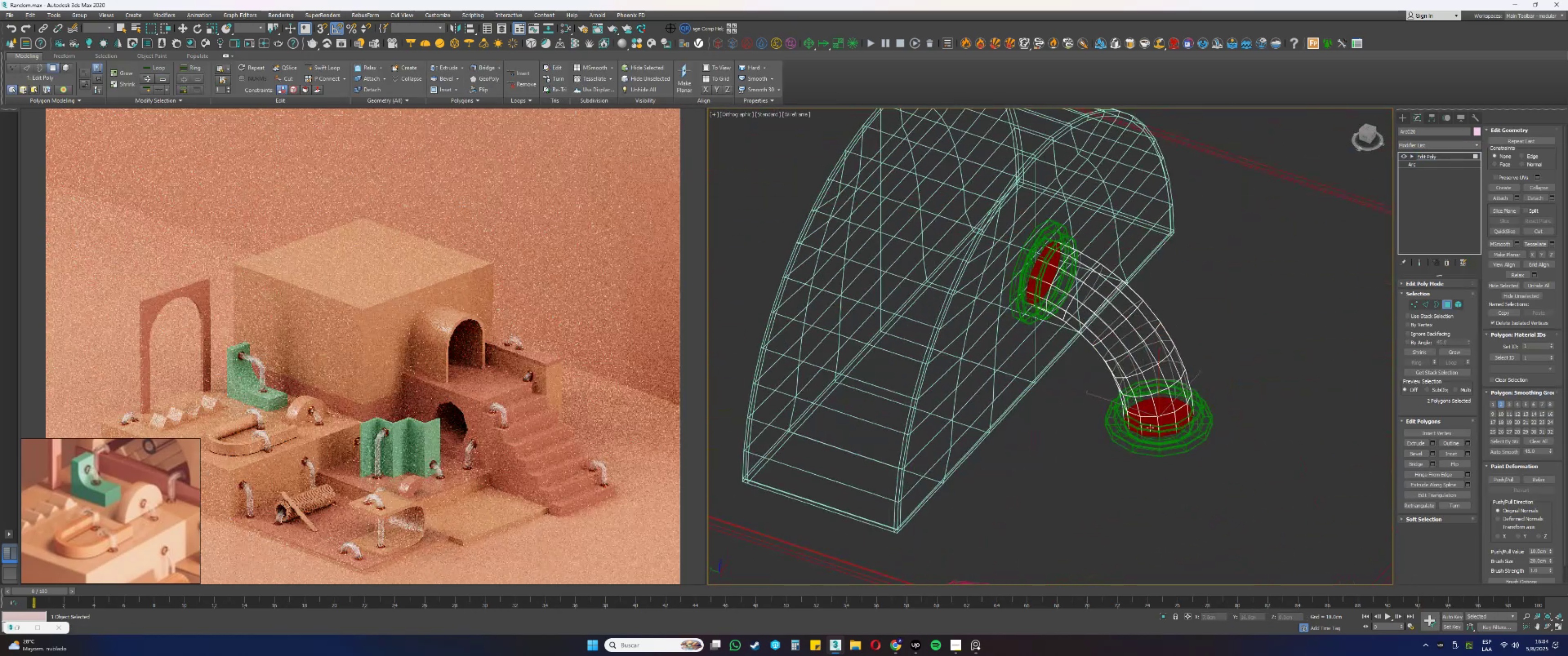 
key(Delete)
 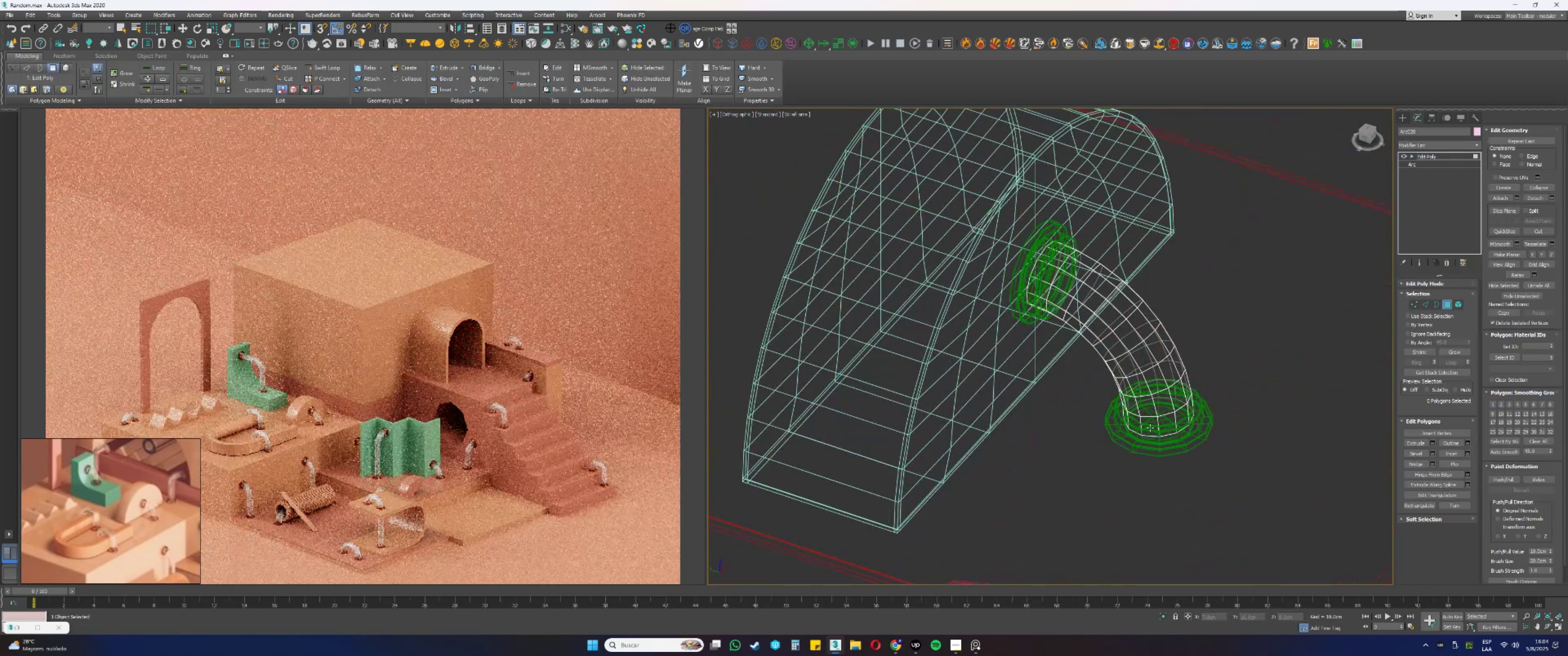 
scroll: coordinate [1155, 420], scroll_direction: up, amount: 2.0
 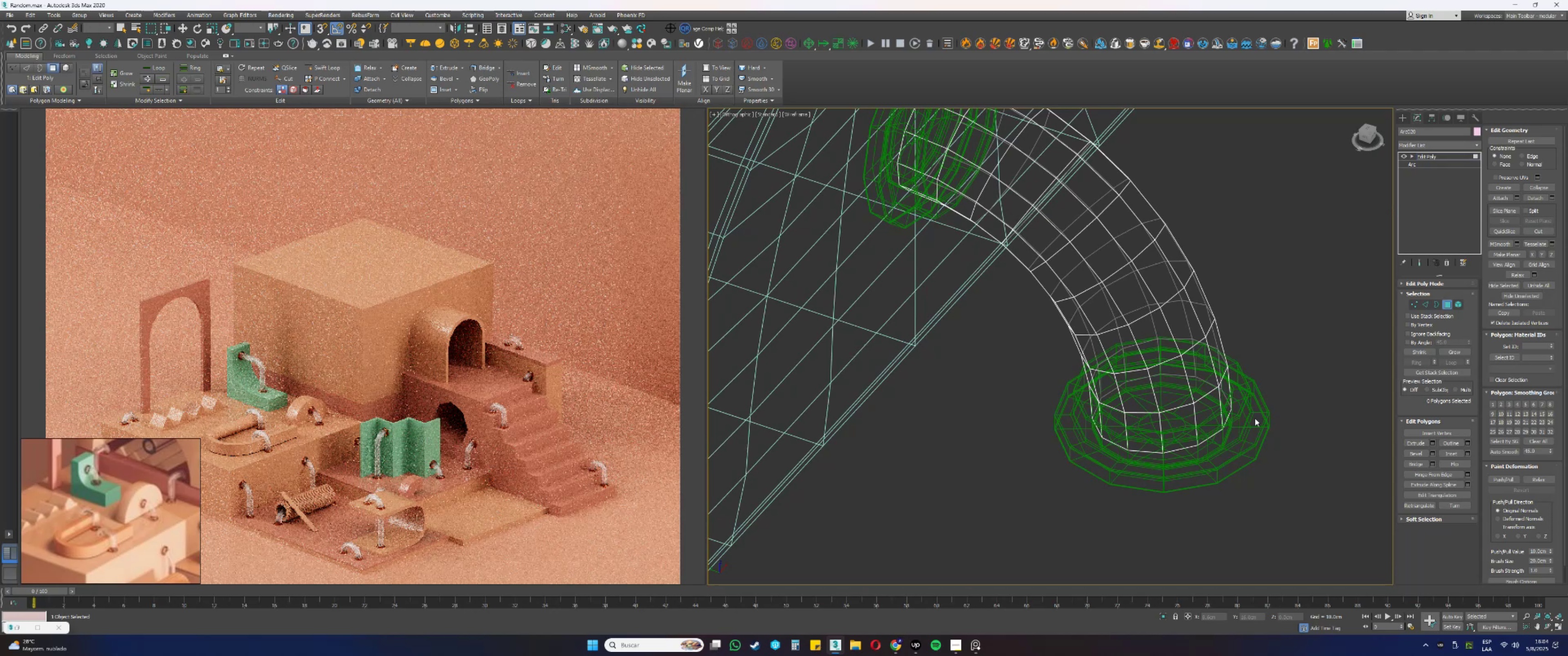 
key(4)
 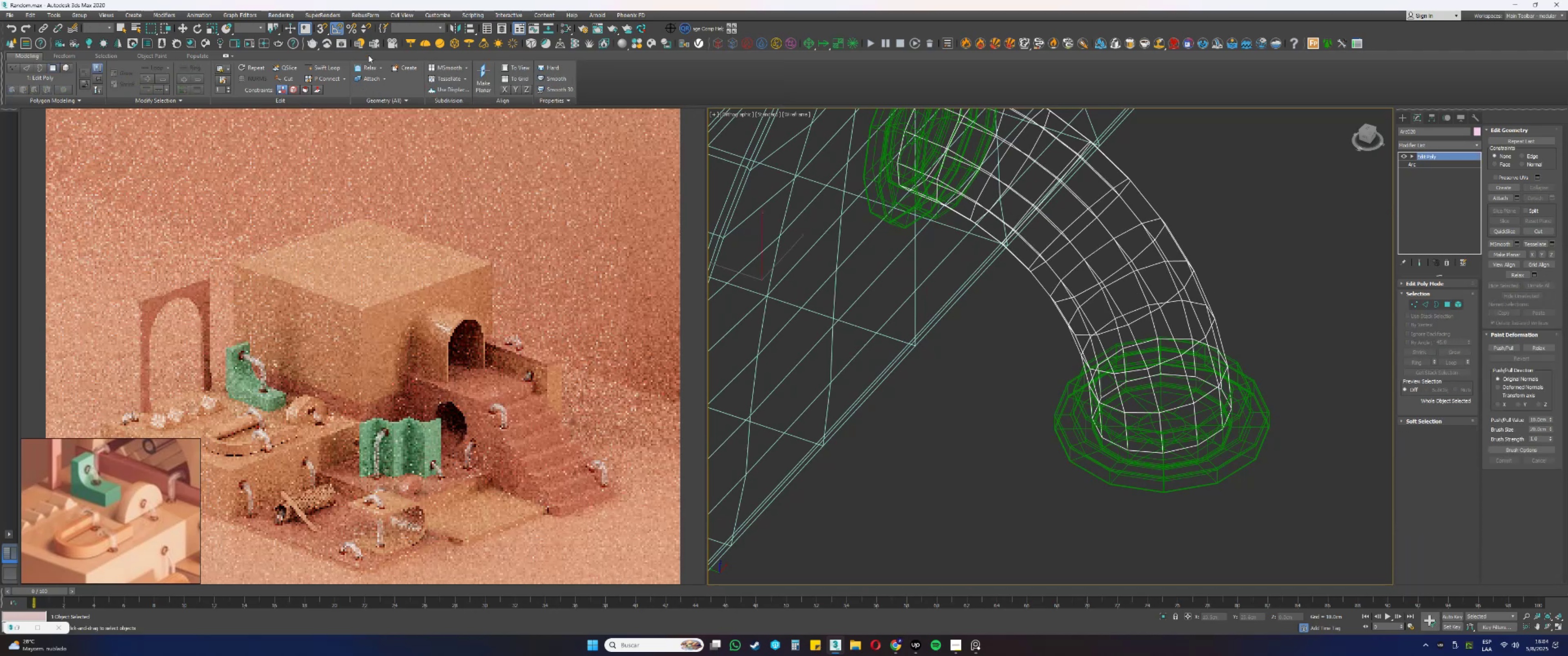 
left_click([320, 67])
 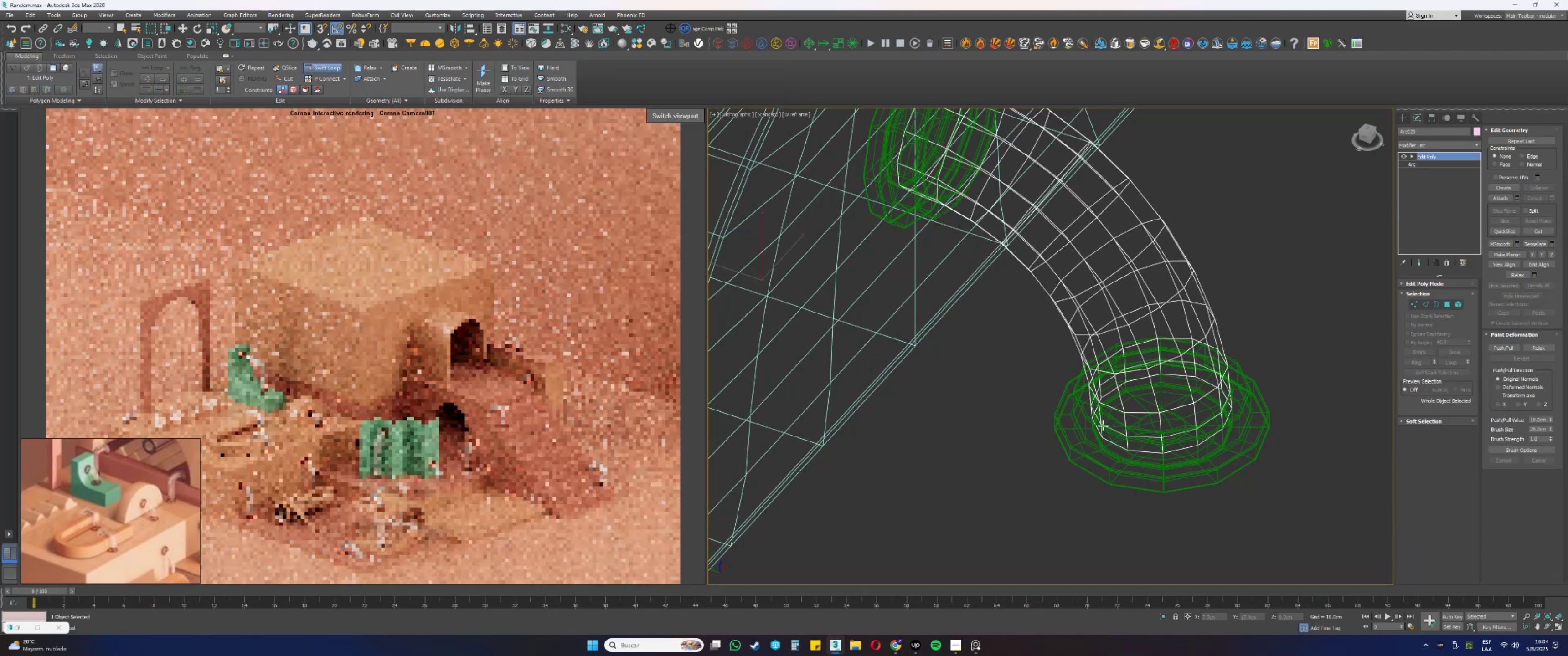 
scroll: coordinate [1137, 449], scroll_direction: up, amount: 3.0
 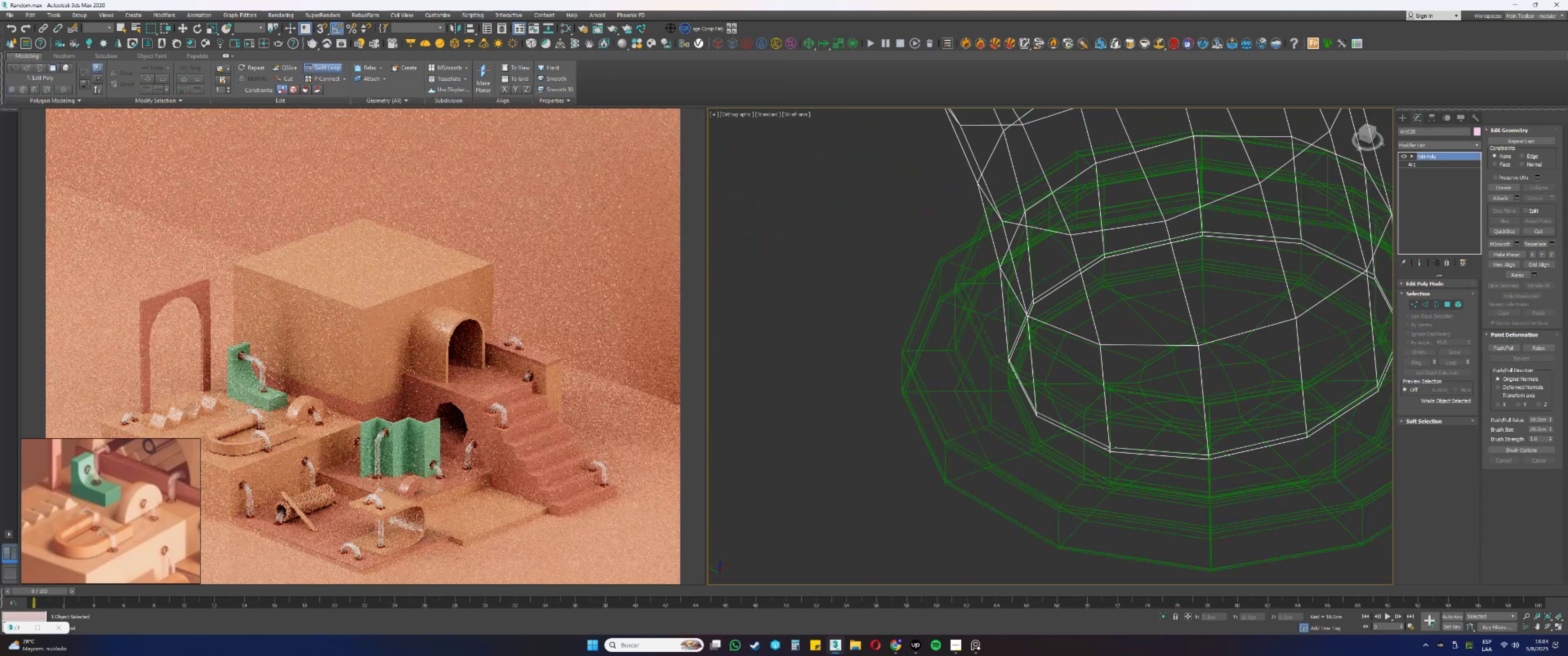 
left_click([1109, 447])
 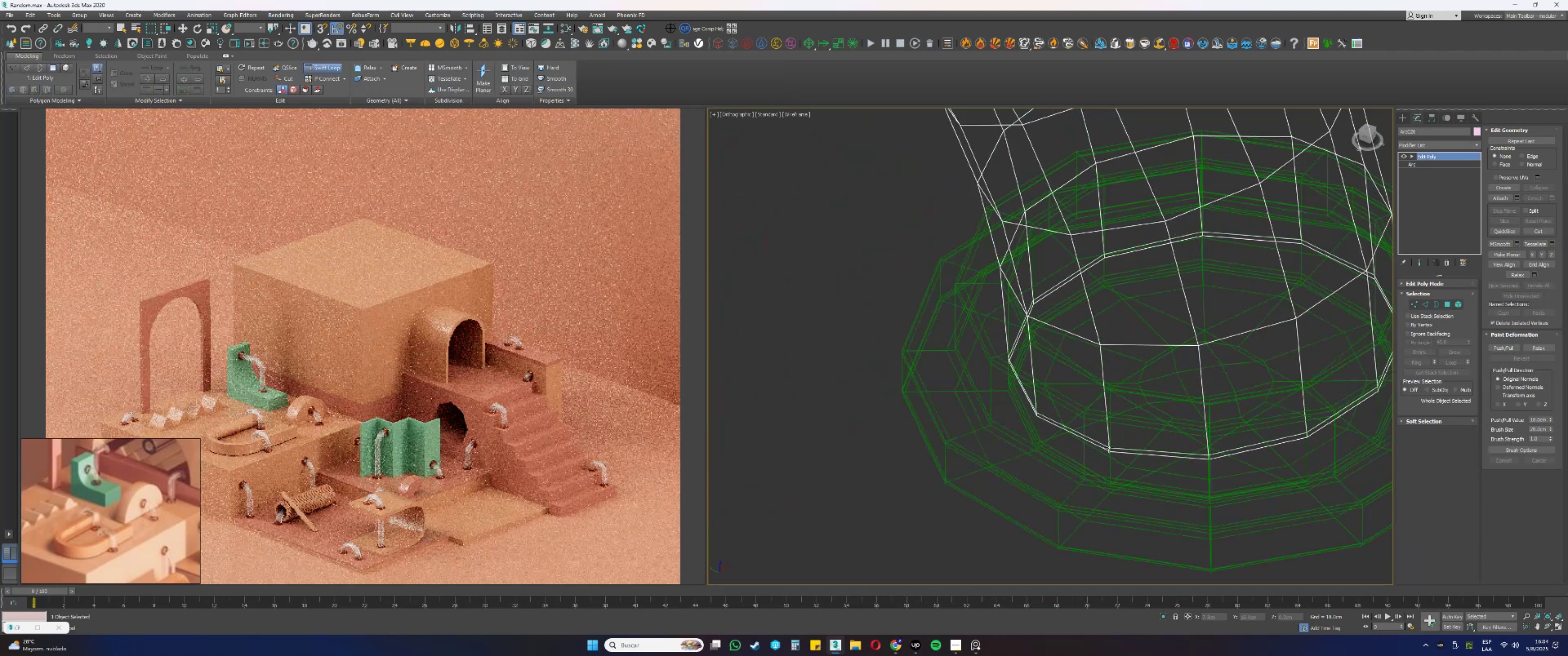 
scroll: coordinate [1151, 314], scroll_direction: down, amount: 5.0
 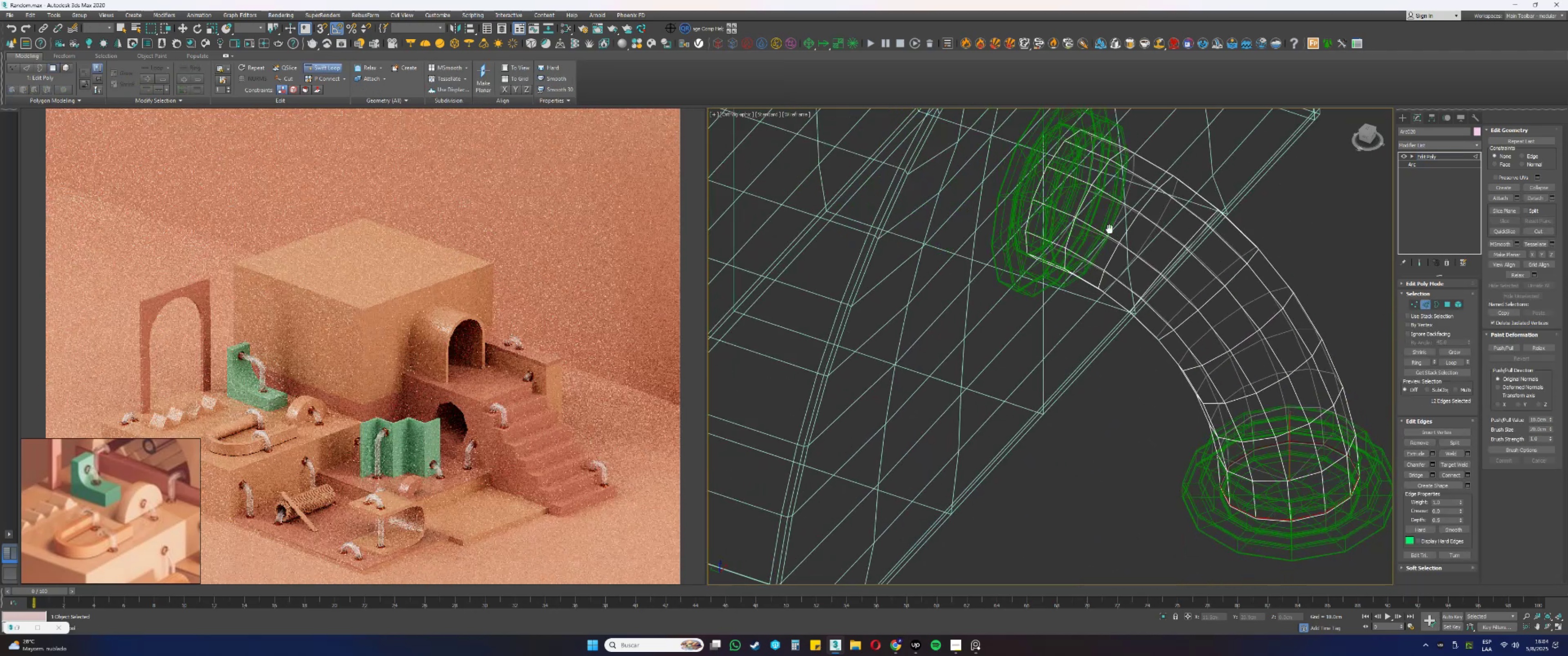 
scroll: coordinate [1060, 224], scroll_direction: up, amount: 3.0
 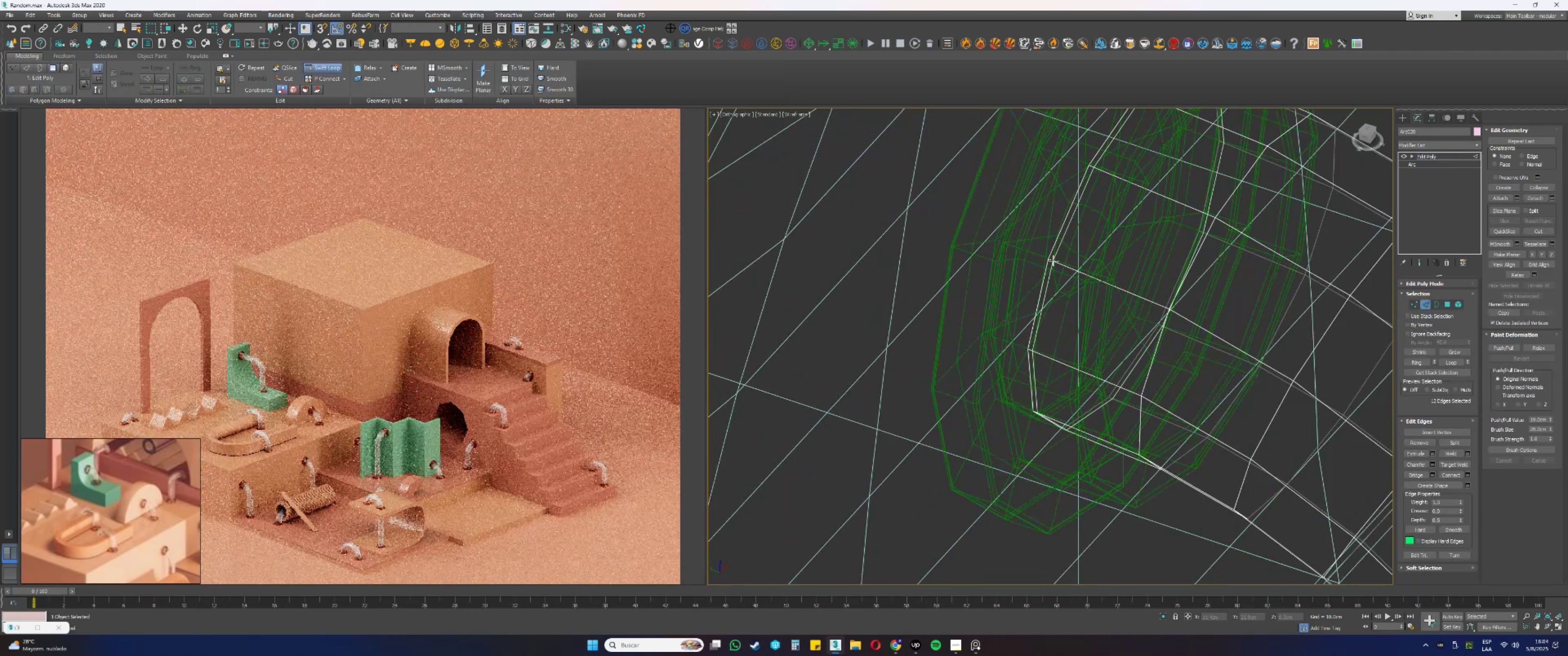 
left_click([1053, 261])
 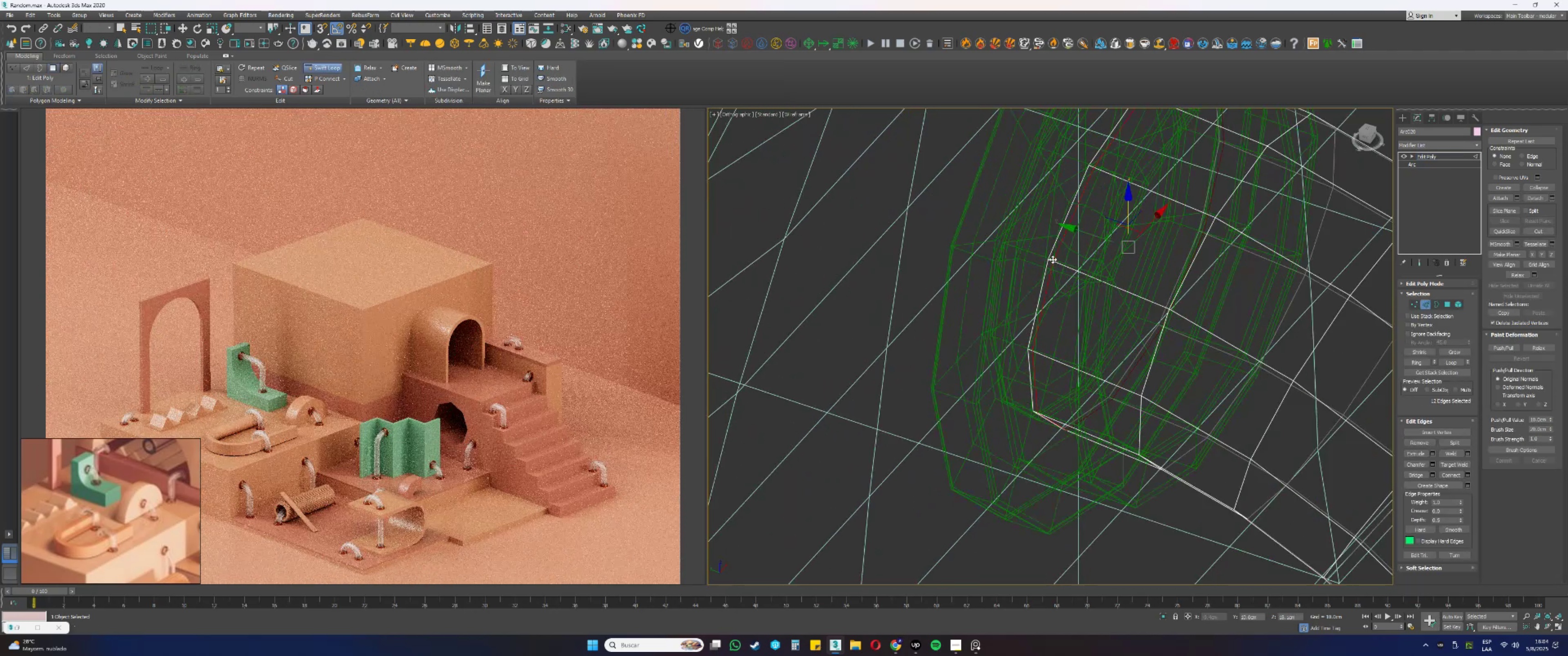 
scroll: coordinate [1048, 255], scroll_direction: down, amount: 6.0
 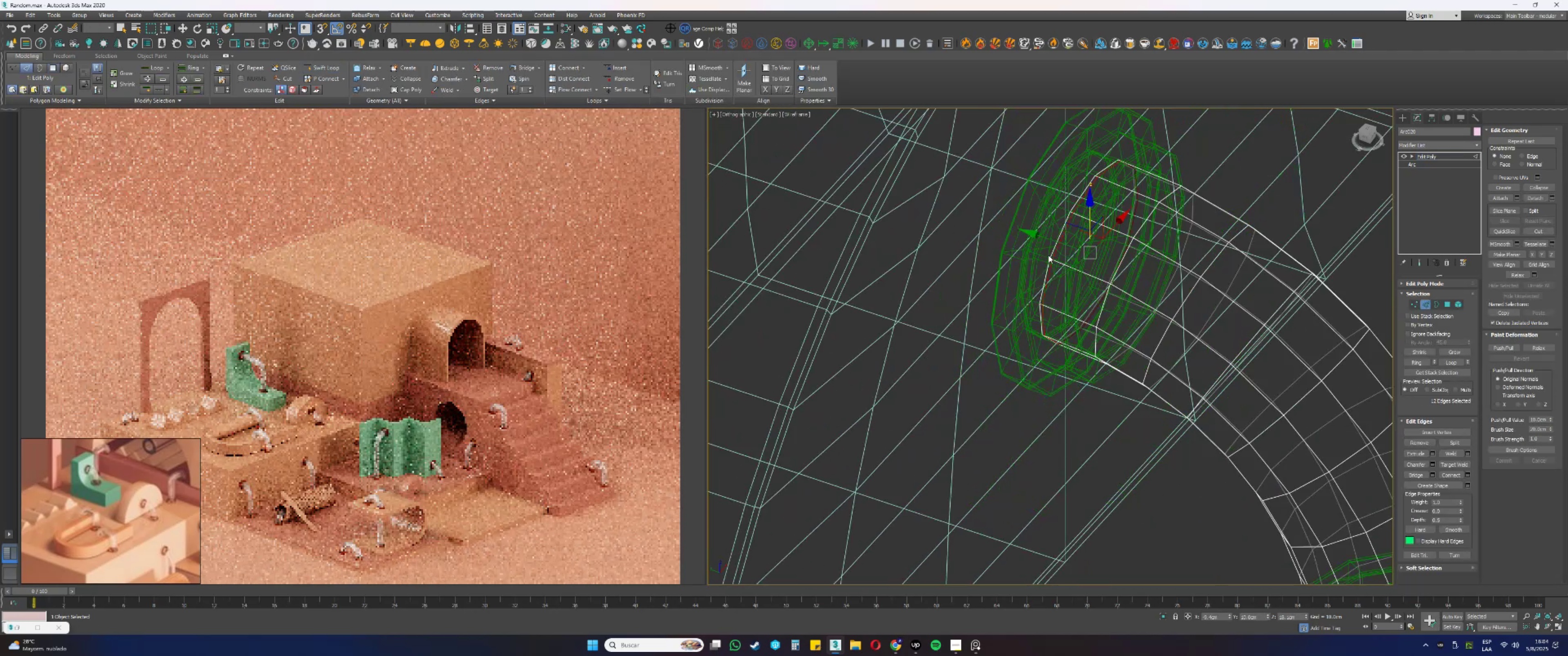 
key(2)
 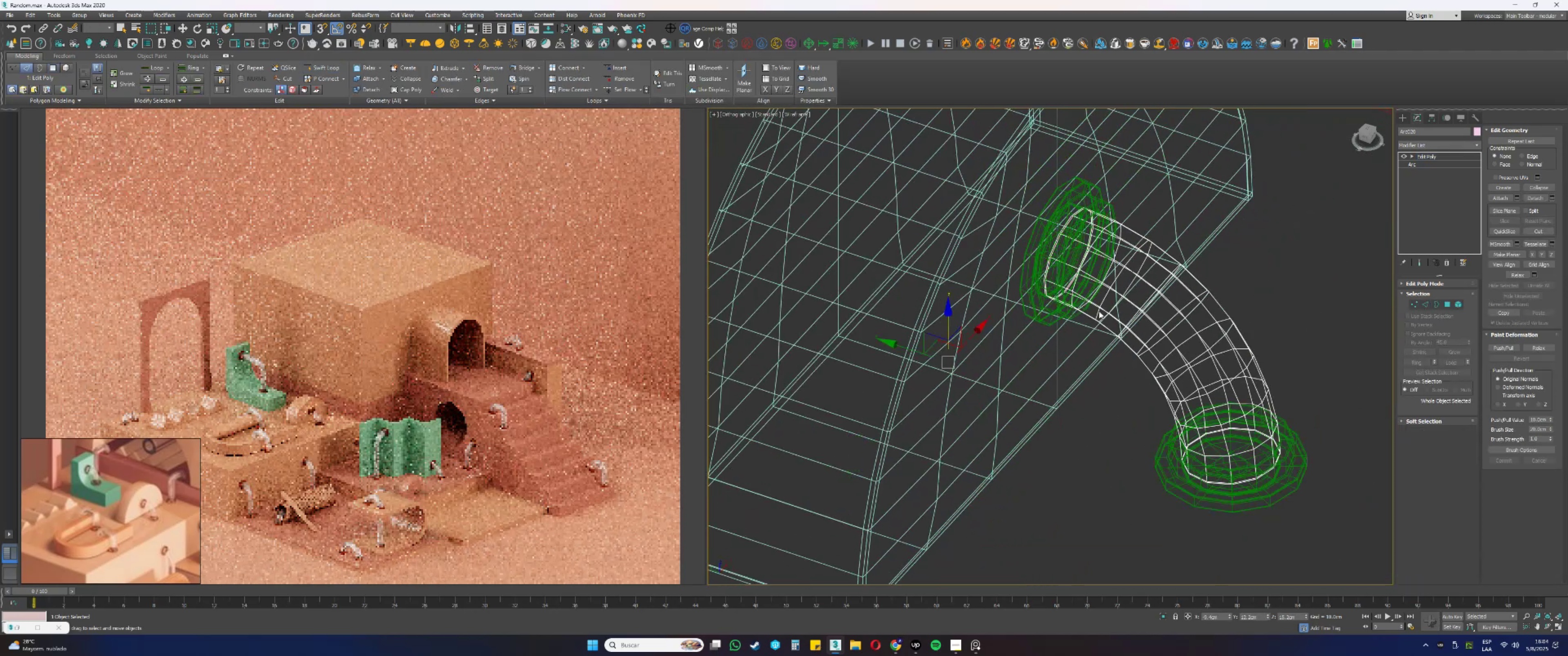 
key(Alt+AltLeft)
 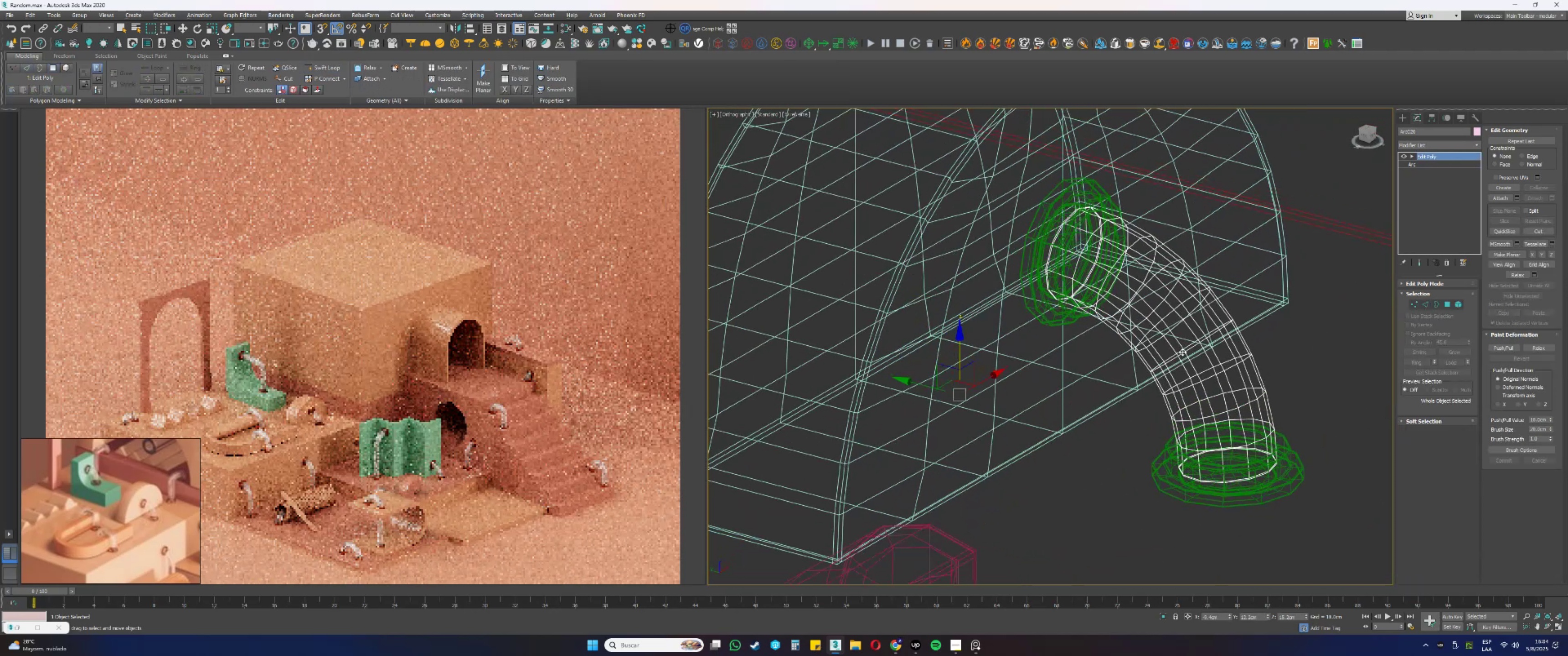 
key(F3)
 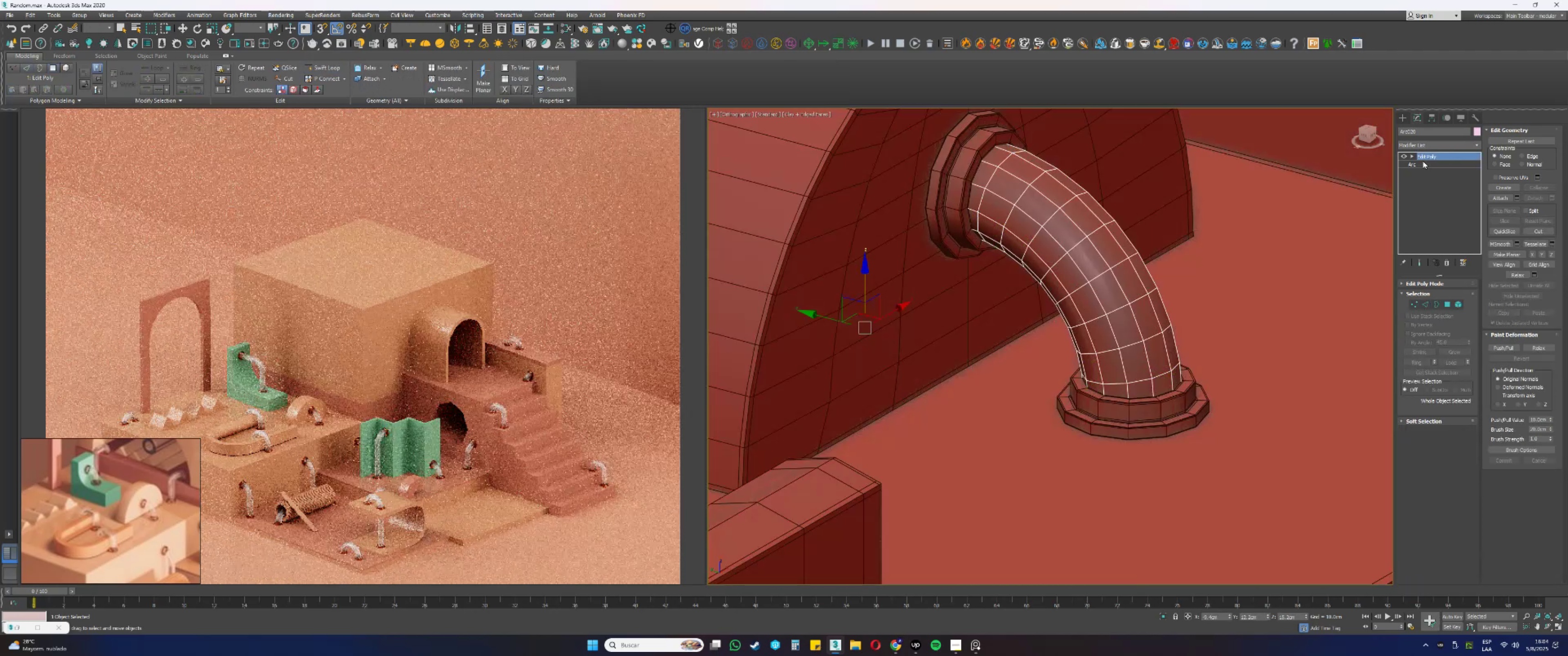 
left_click([1418, 145])
 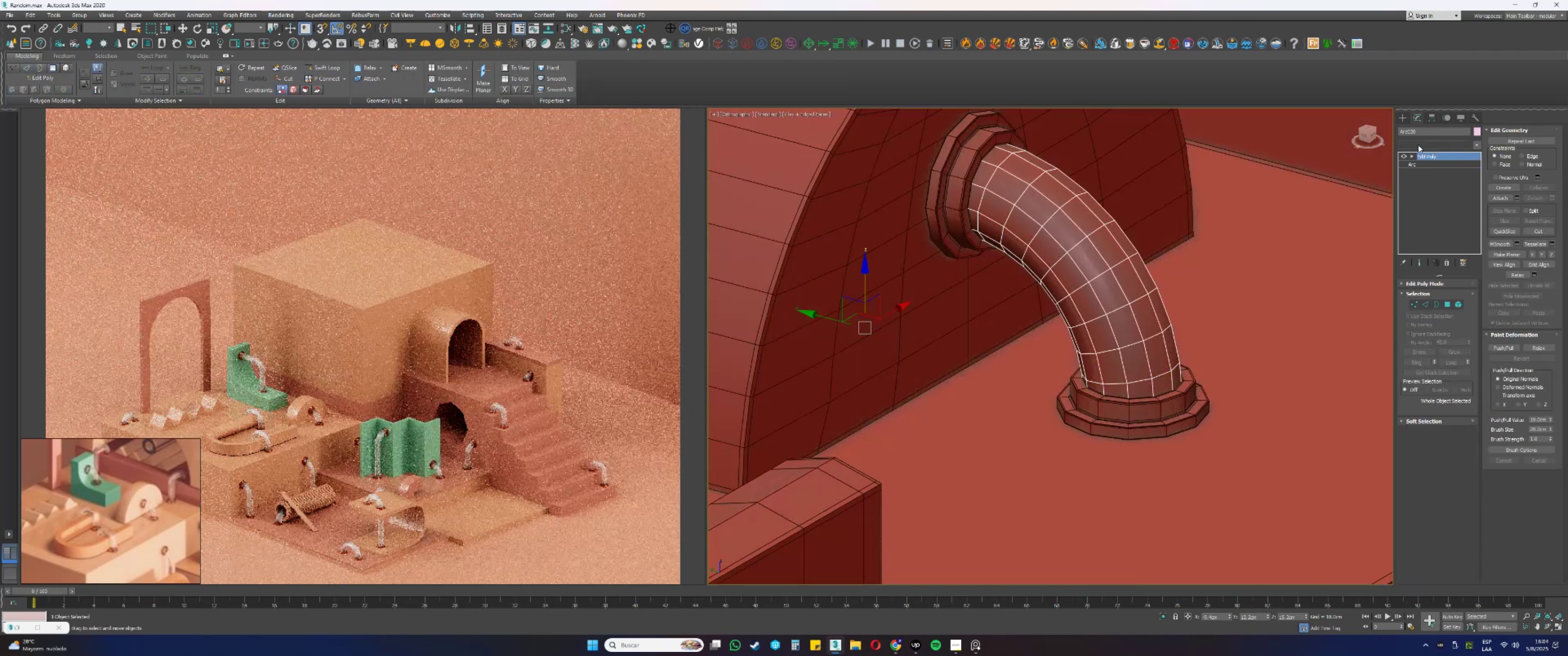 
type(ssss)
 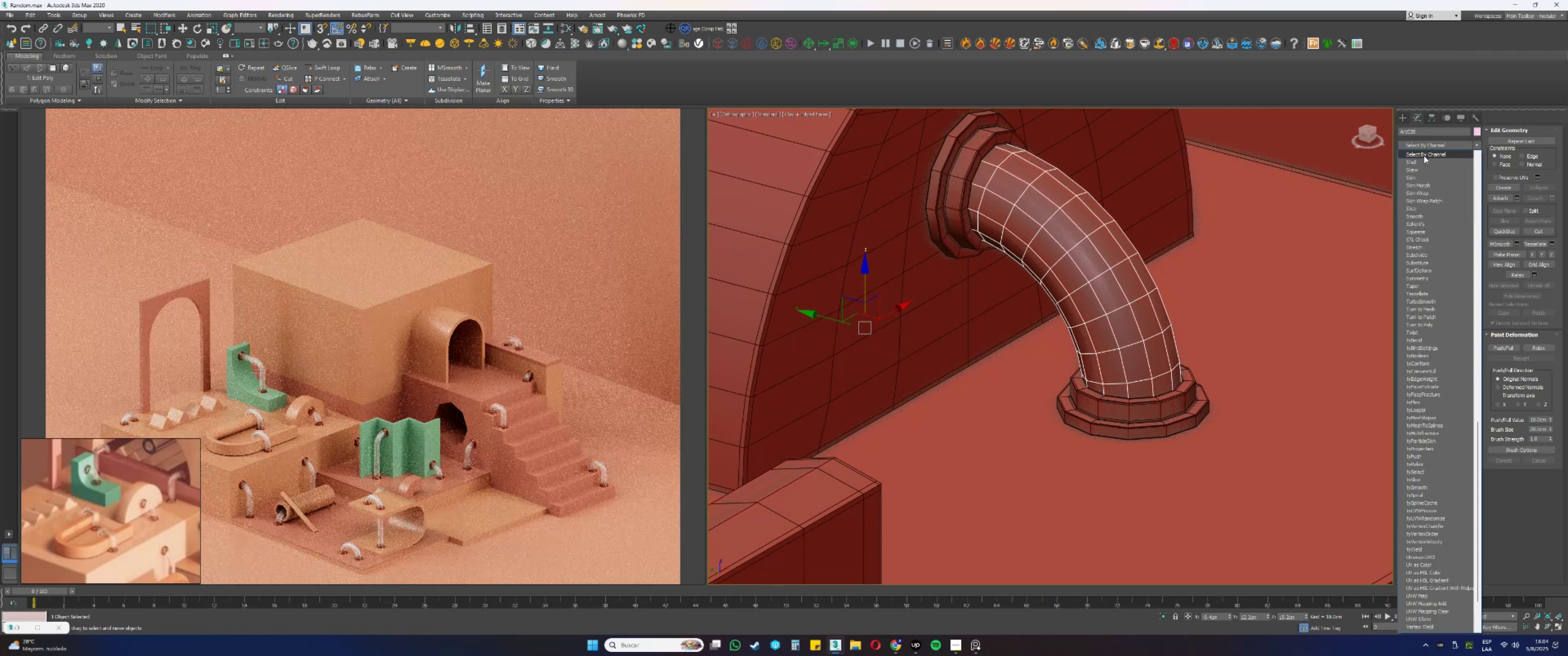 
left_click([1420, 159])
 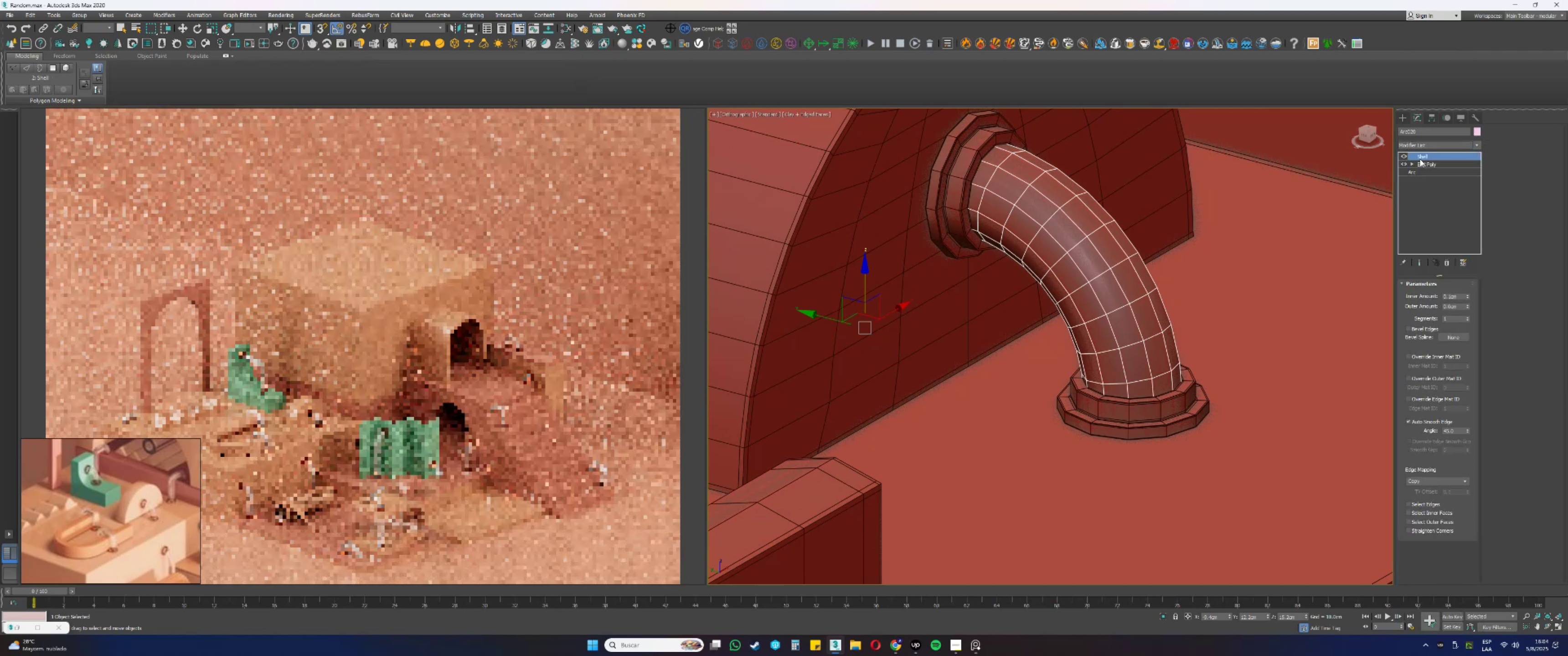 
right_click([1419, 157])
 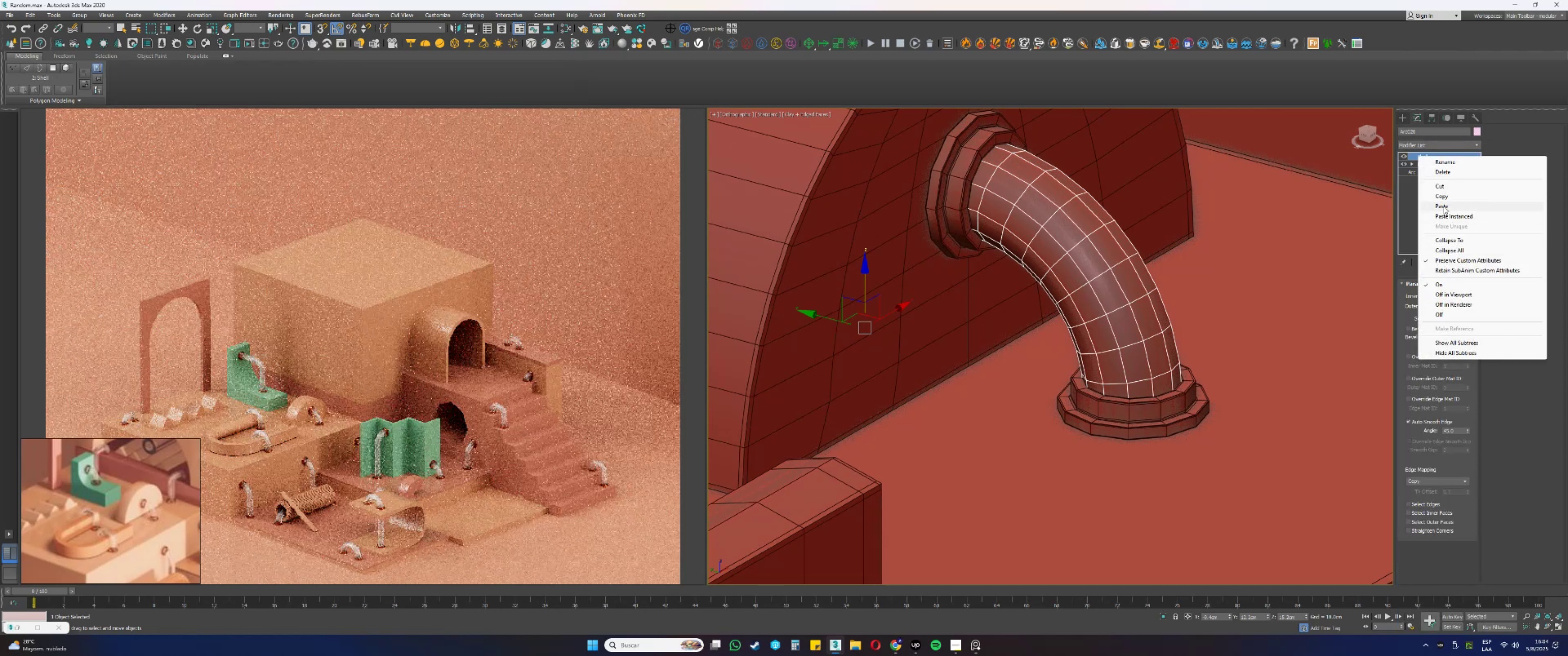 
left_click([1444, 215])
 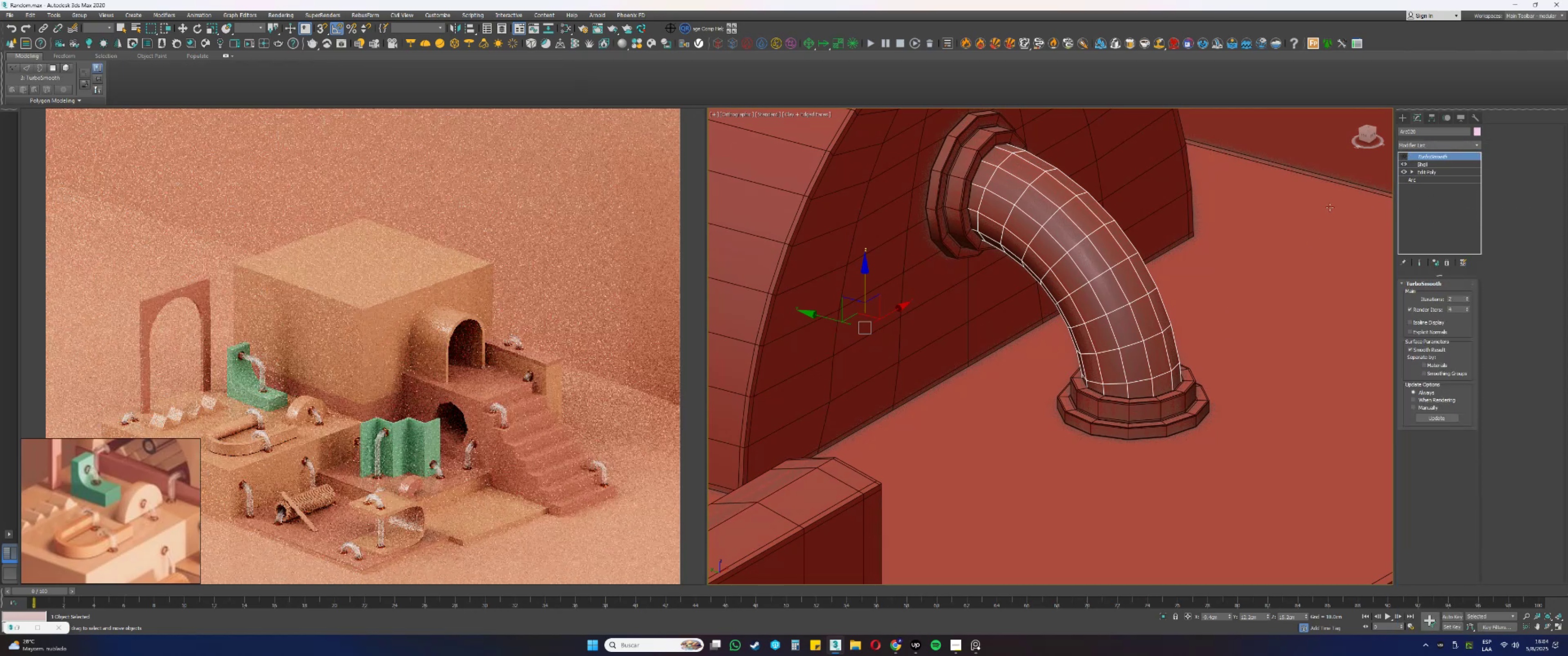 
left_click([1404, 156])
 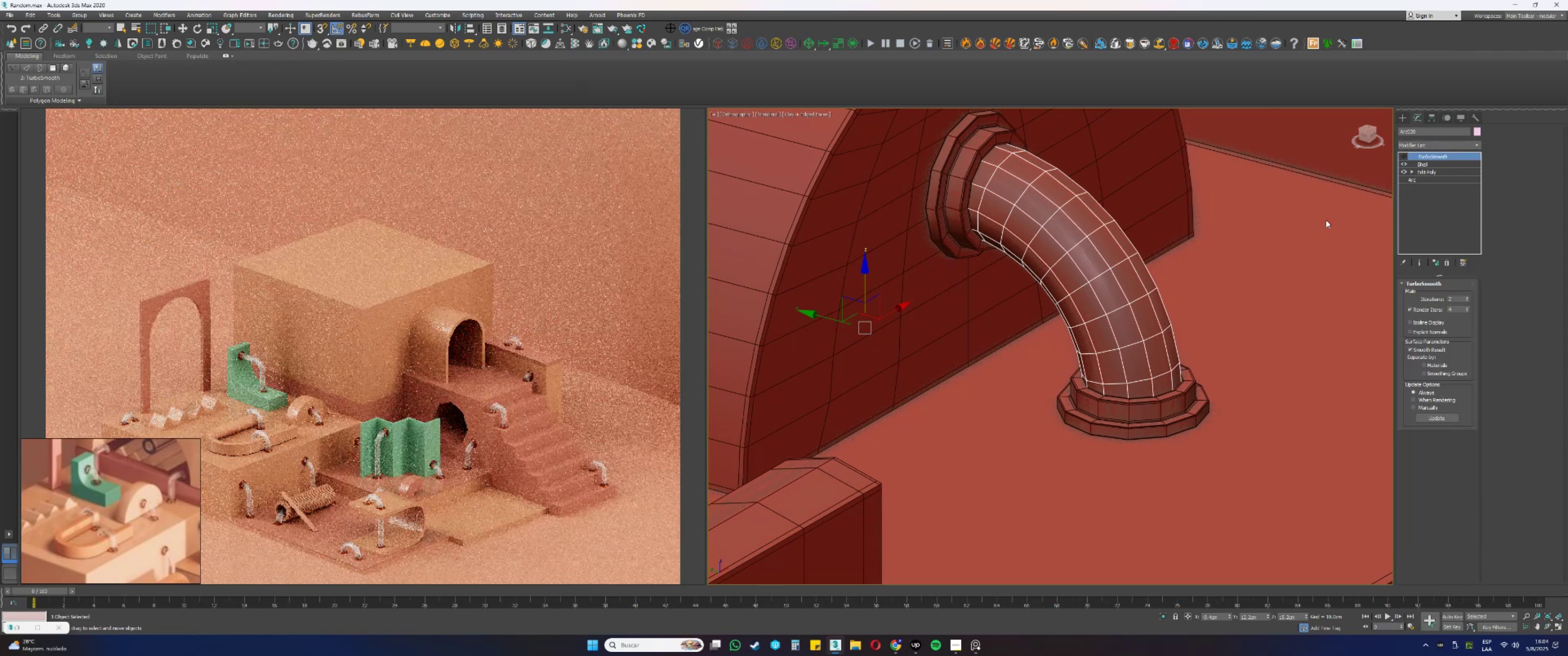 
key(F3)
 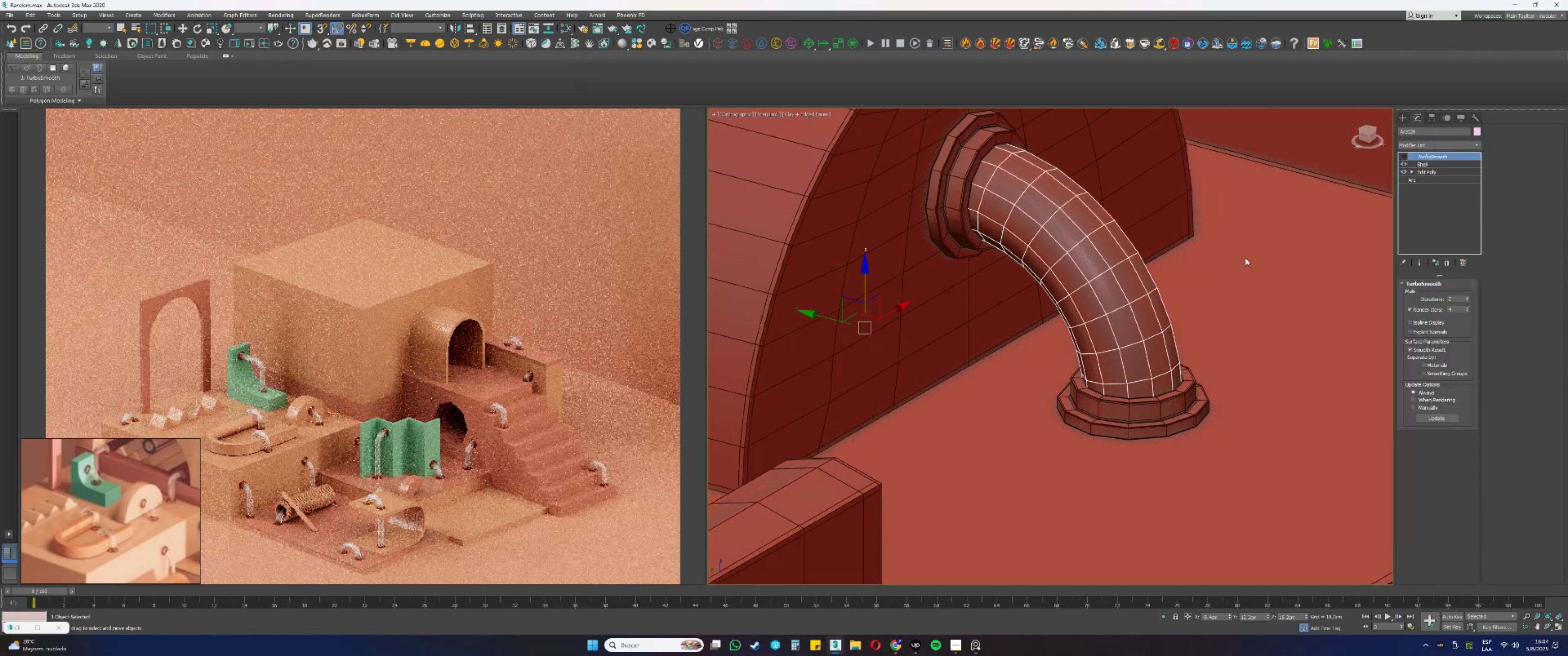 
key(F3)
 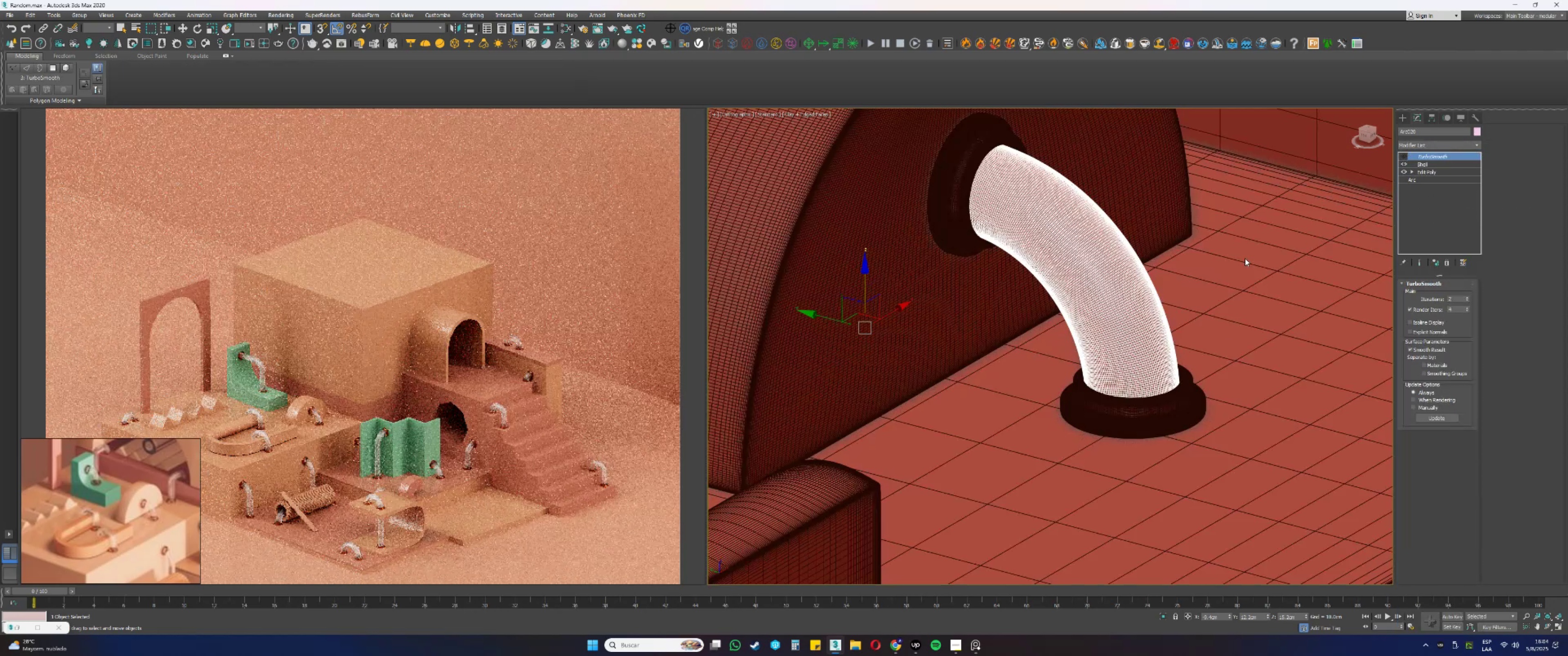 
key(F4)
 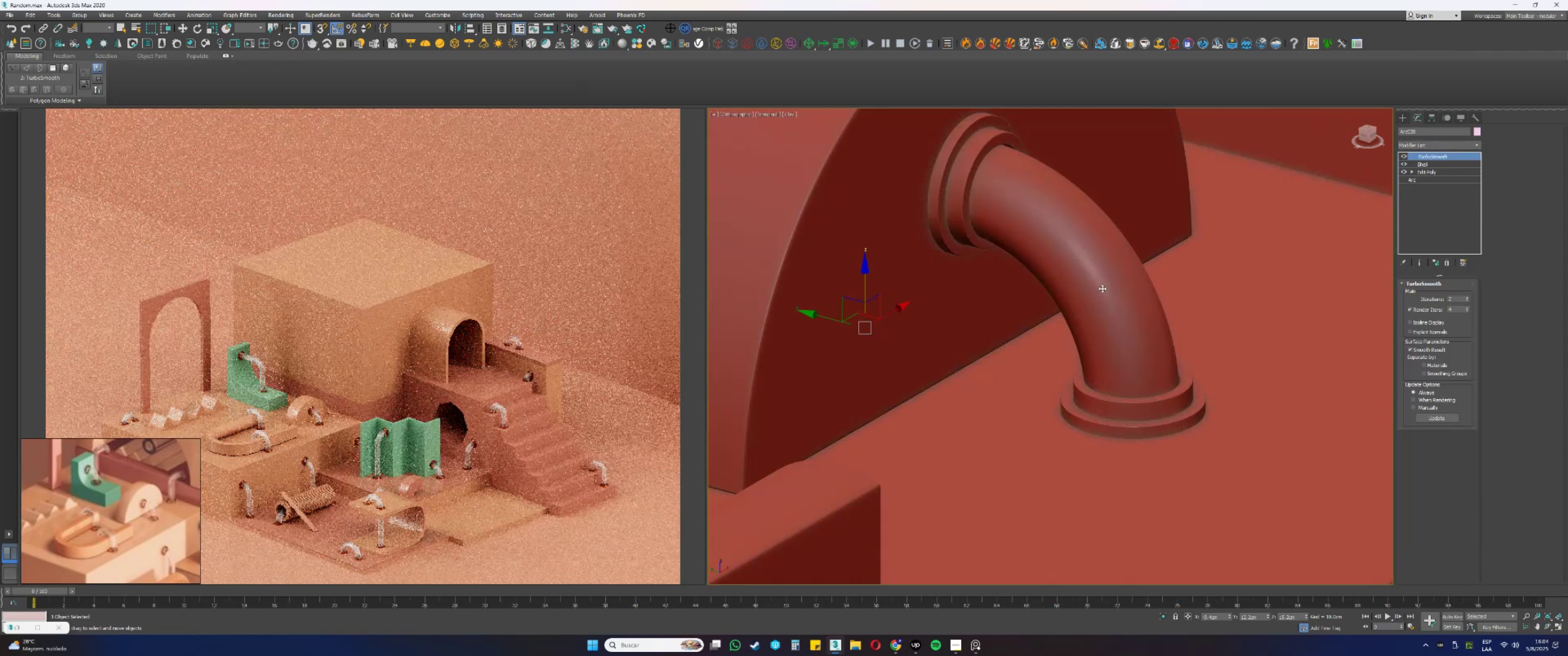 
scroll: coordinate [1085, 309], scroll_direction: down, amount: 3.0
 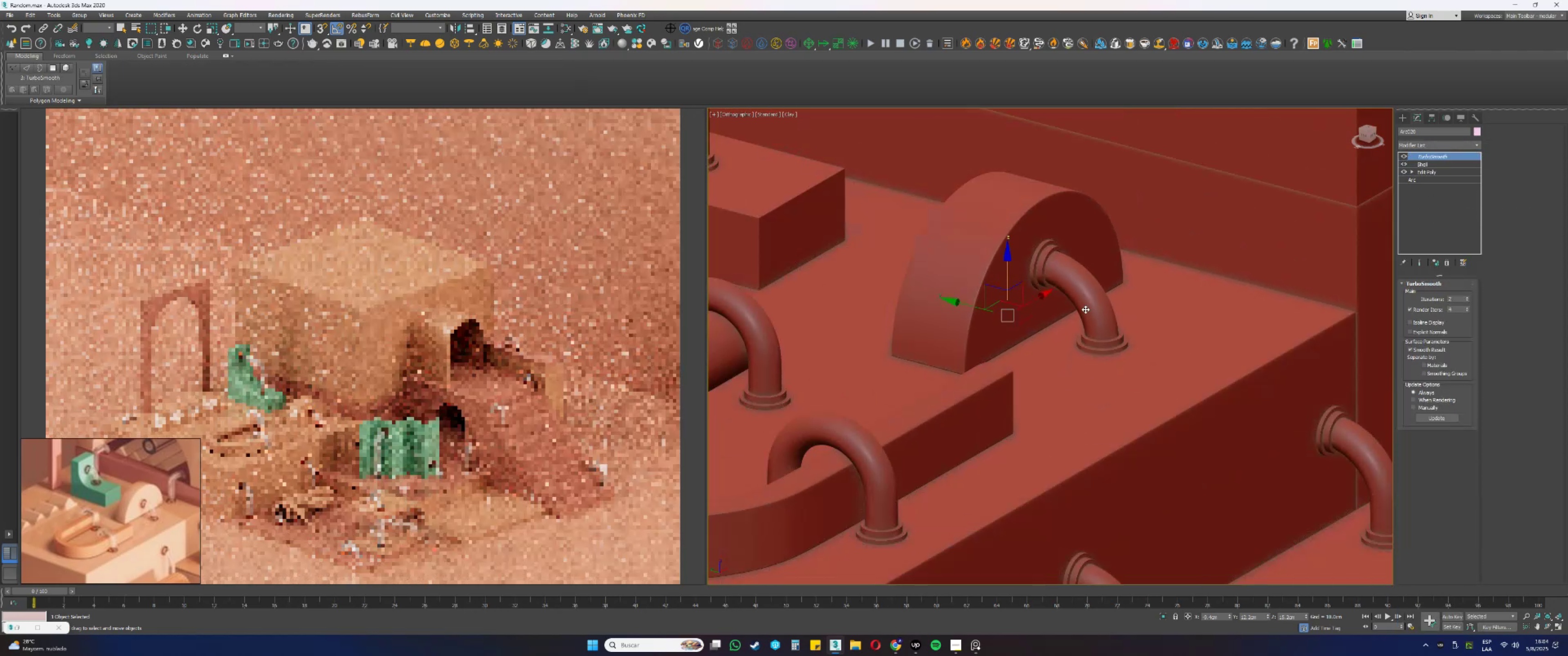 
hold_key(key=AltLeft, duration=0.37)
 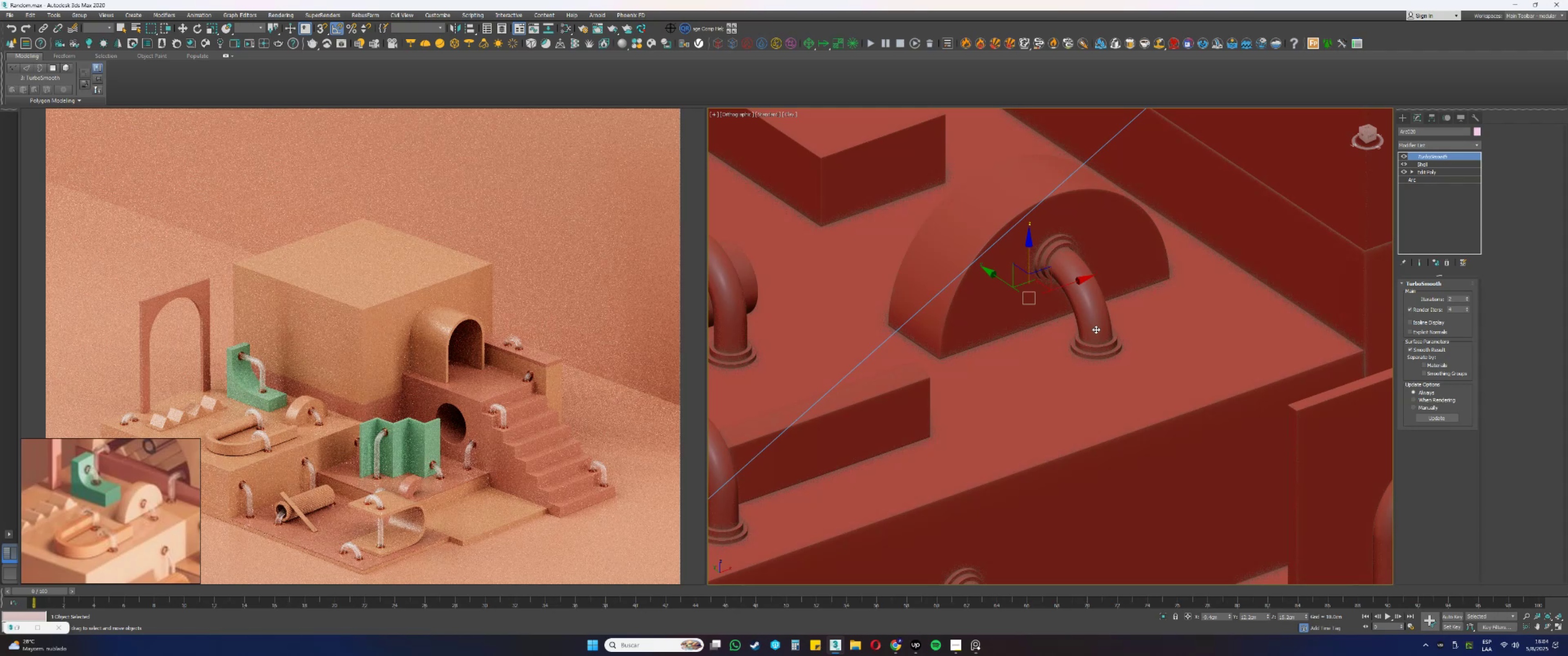 
wait(9.92)
 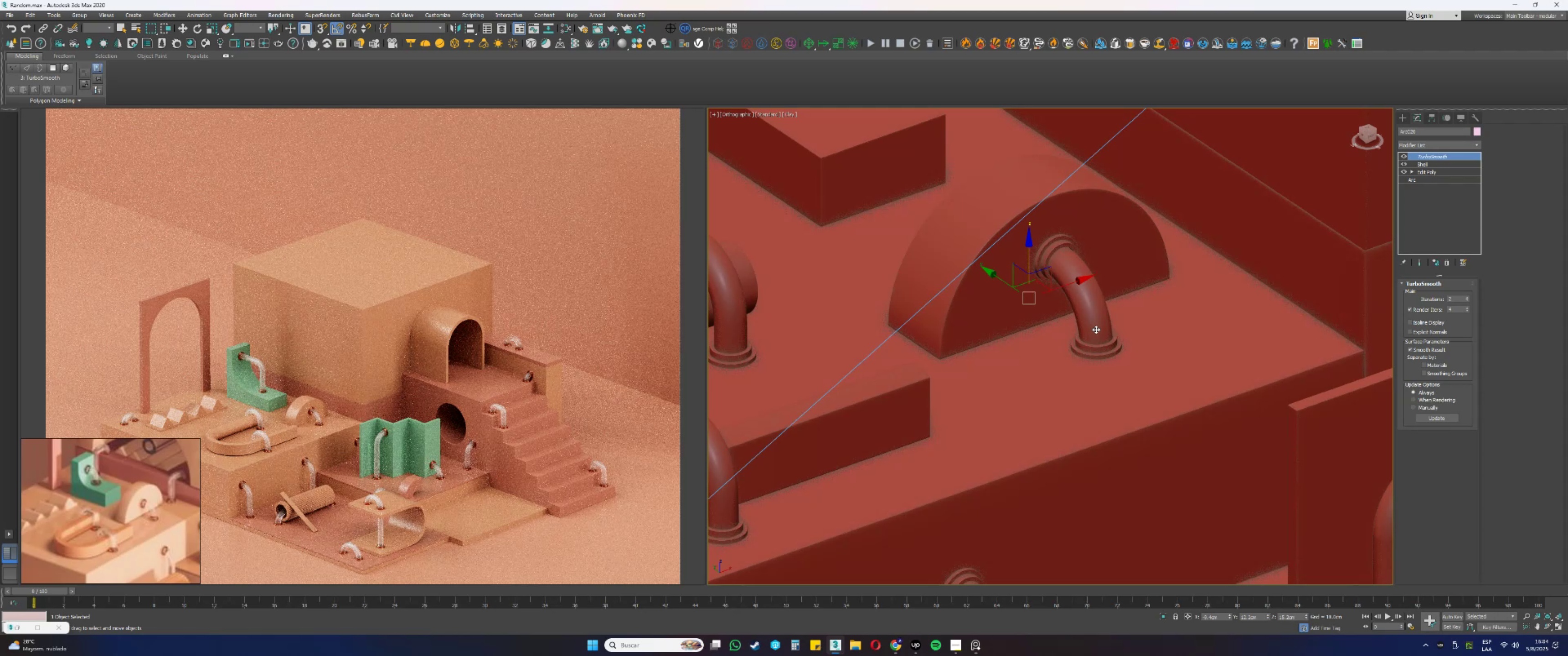 
scroll: coordinate [1108, 343], scroll_direction: down, amount: 3.0
 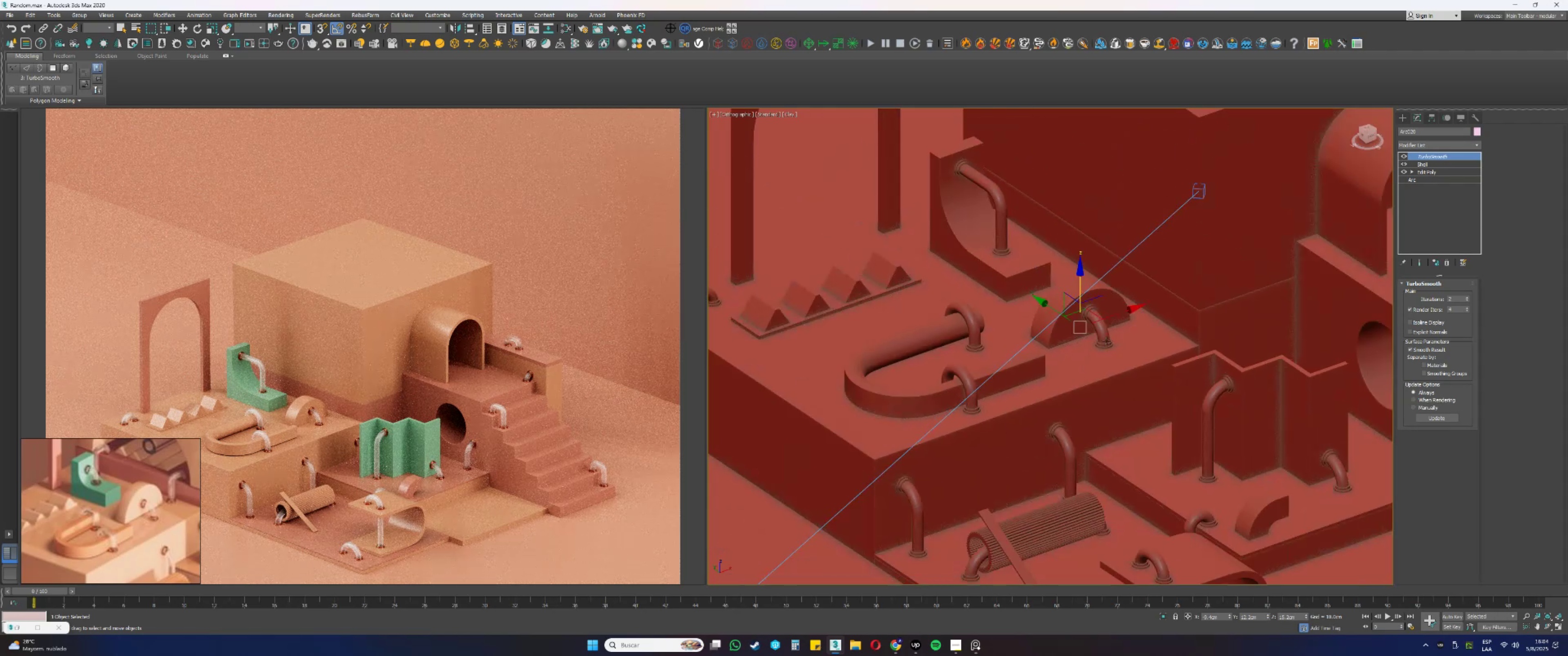 
hold_key(key=AltLeft, duration=0.33)
 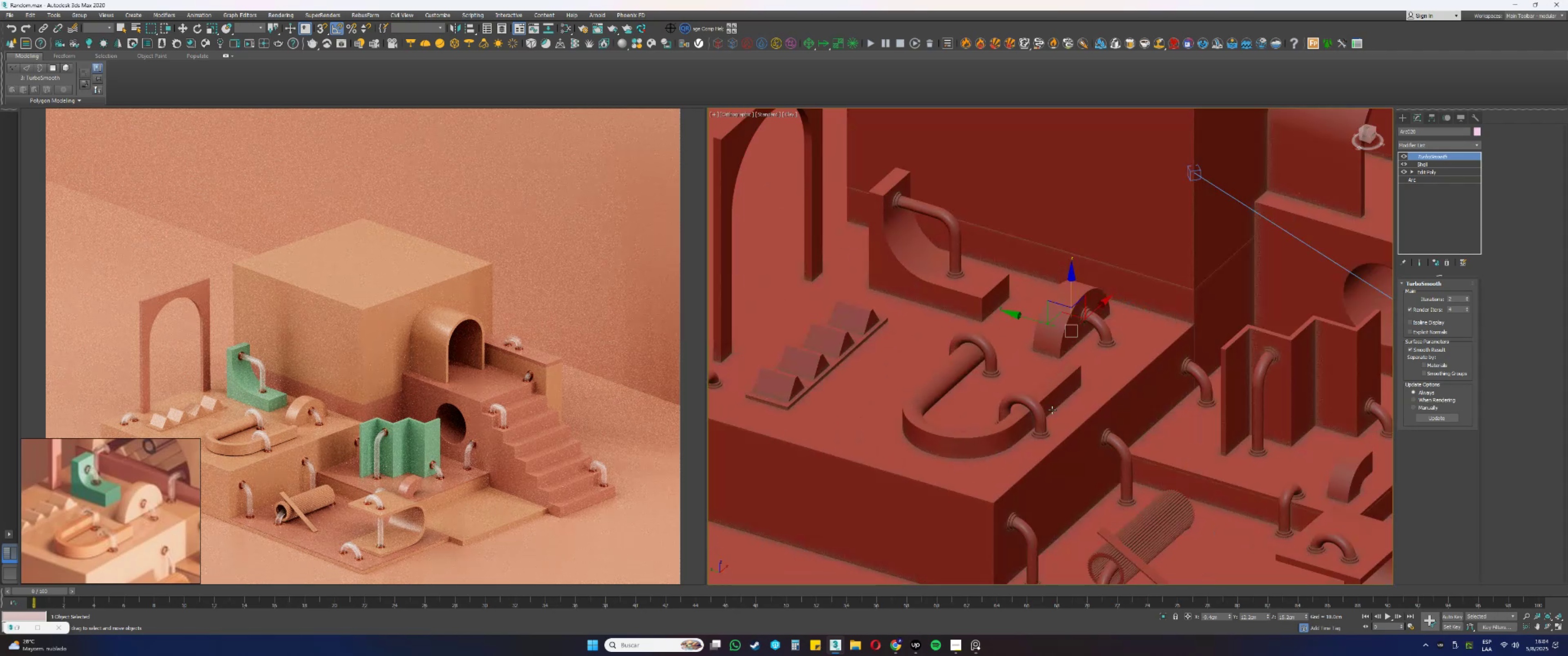 
key(F4)
 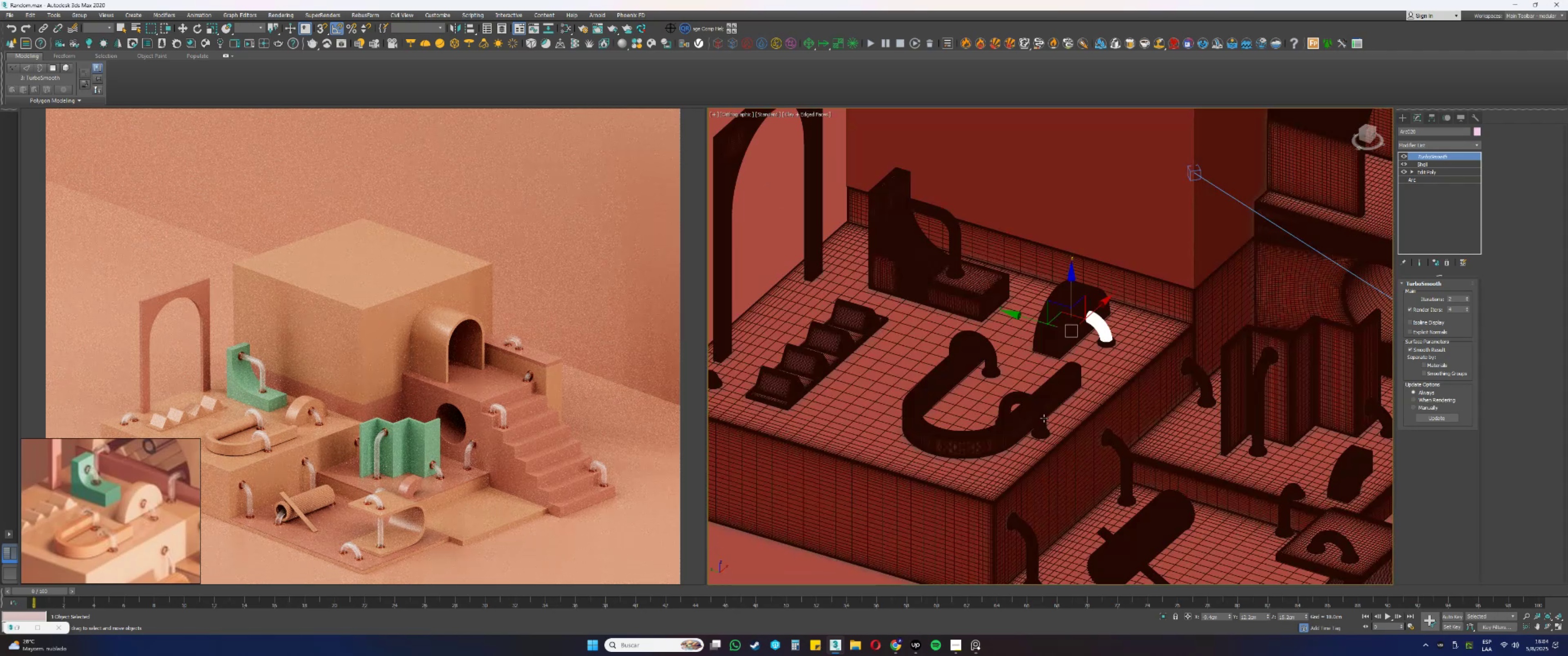 
scroll: coordinate [1044, 418], scroll_direction: up, amount: 2.0
 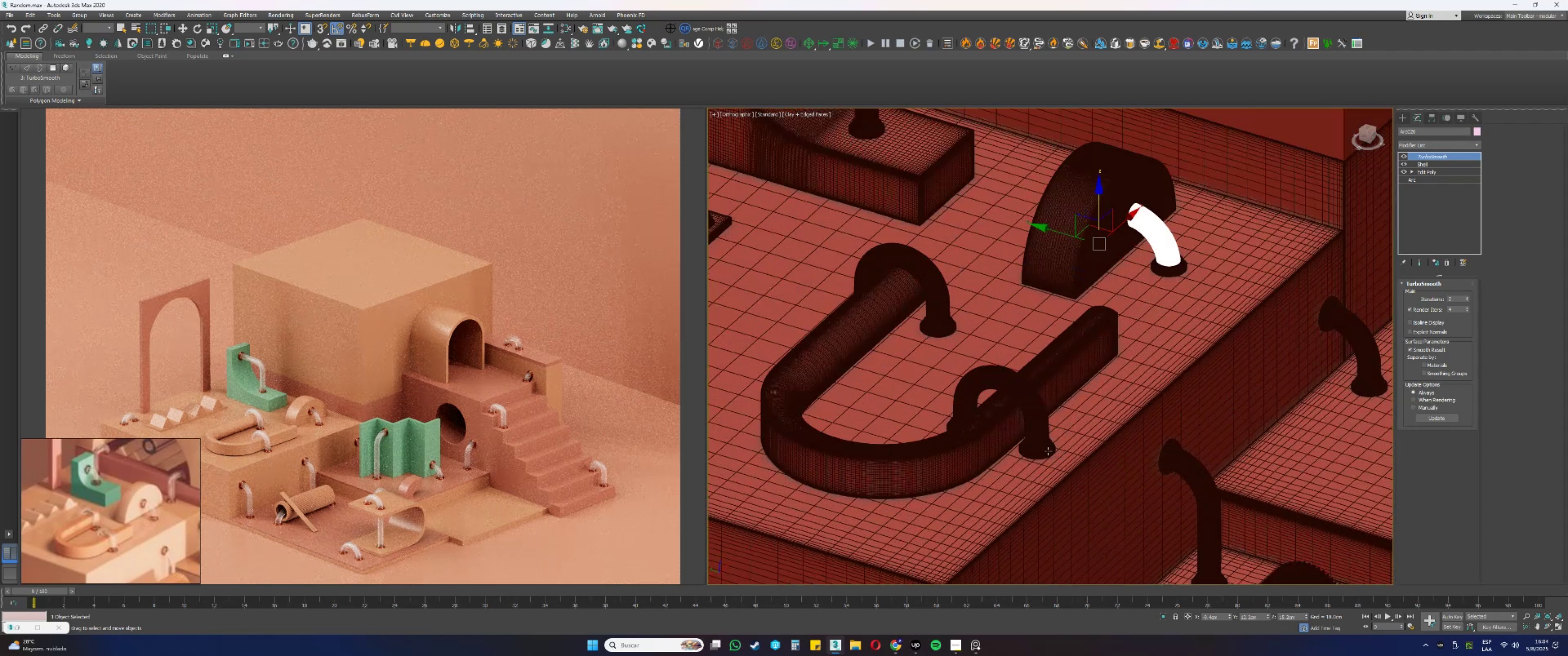 
left_click([1047, 451])
 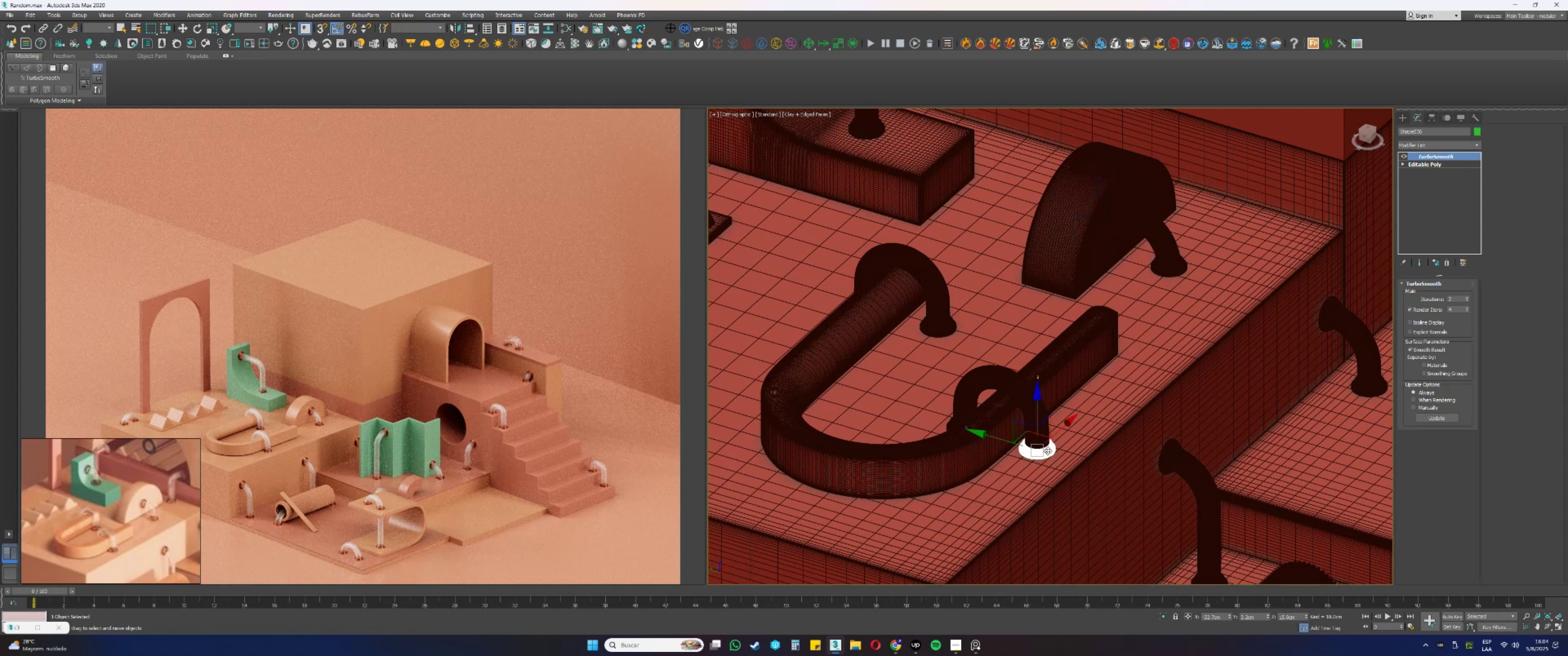 
hold_key(key=ControlLeft, duration=0.61)
left_click([1022, 394])
 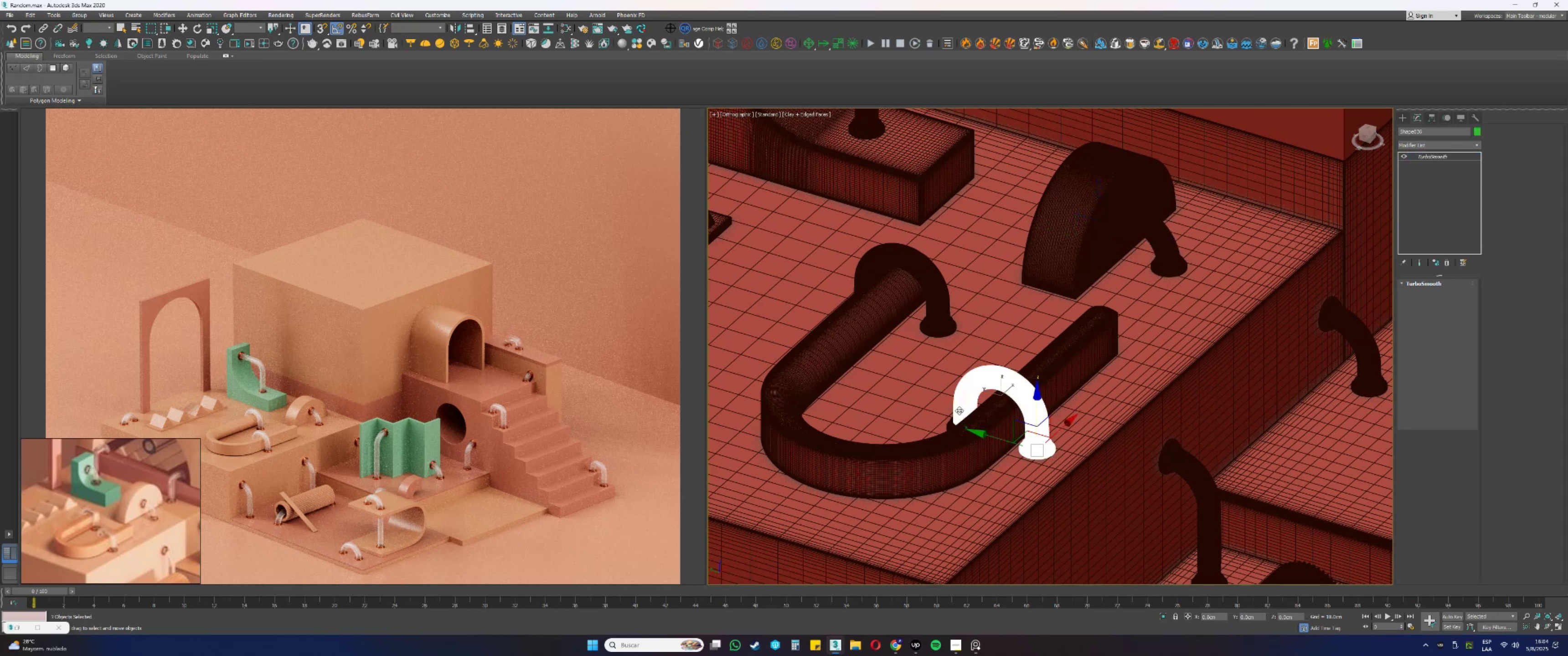 
hold_key(key=ControlLeft, duration=1.5)
left_click([949, 426])
 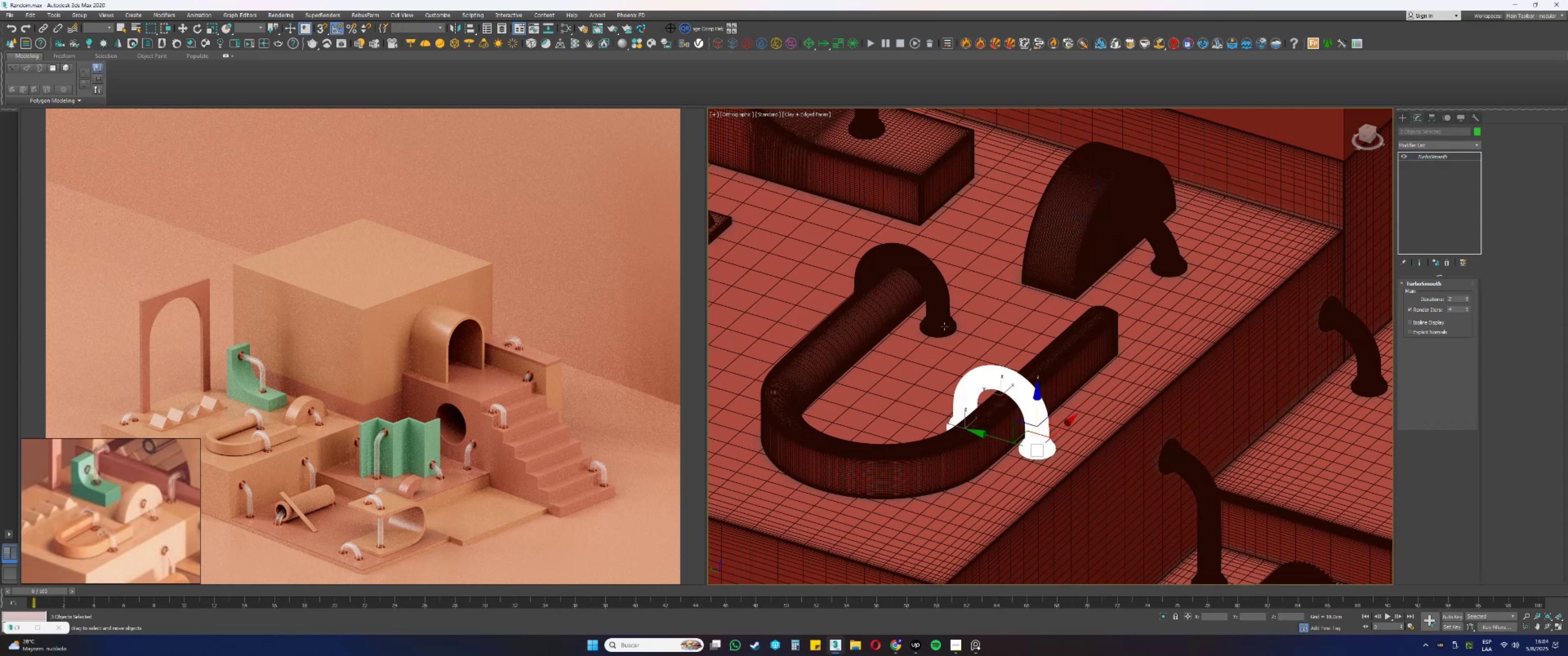 
left_click([941, 329])
 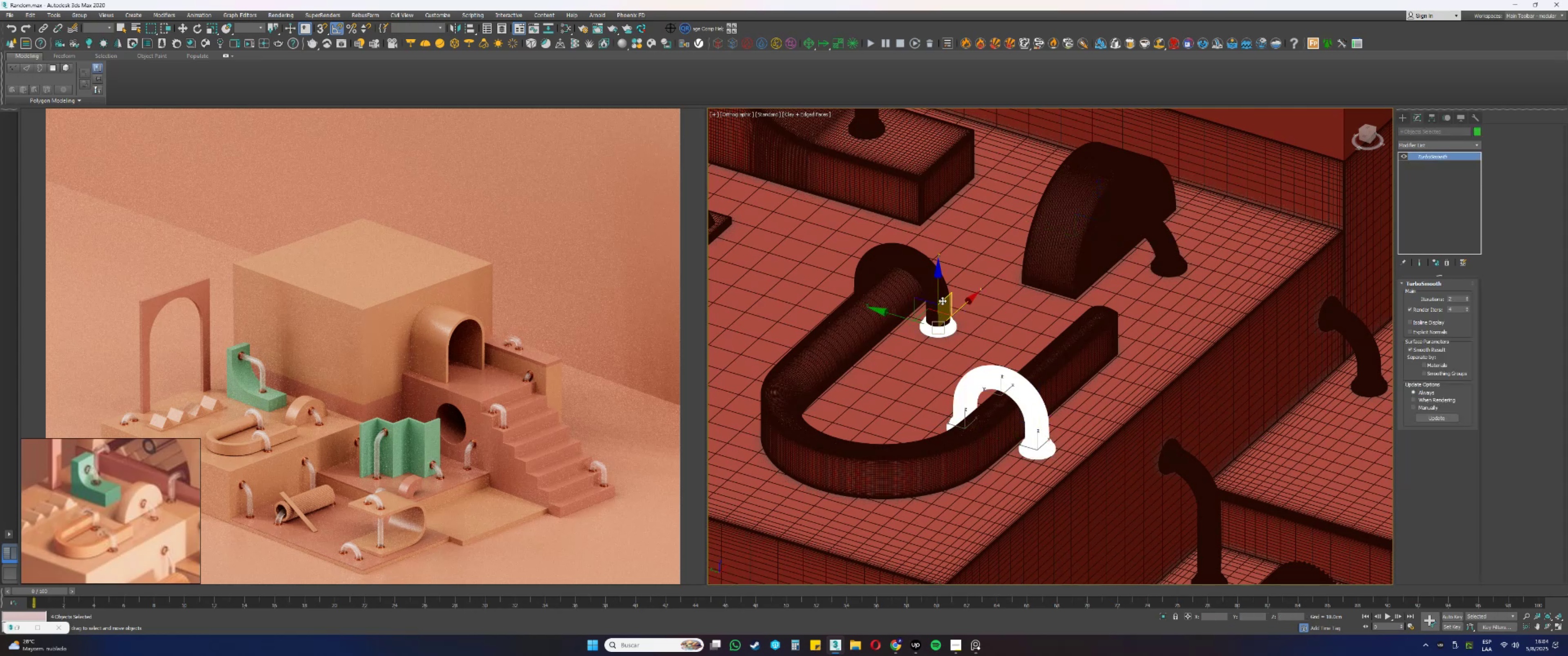 
key(Control+ControlLeft)
 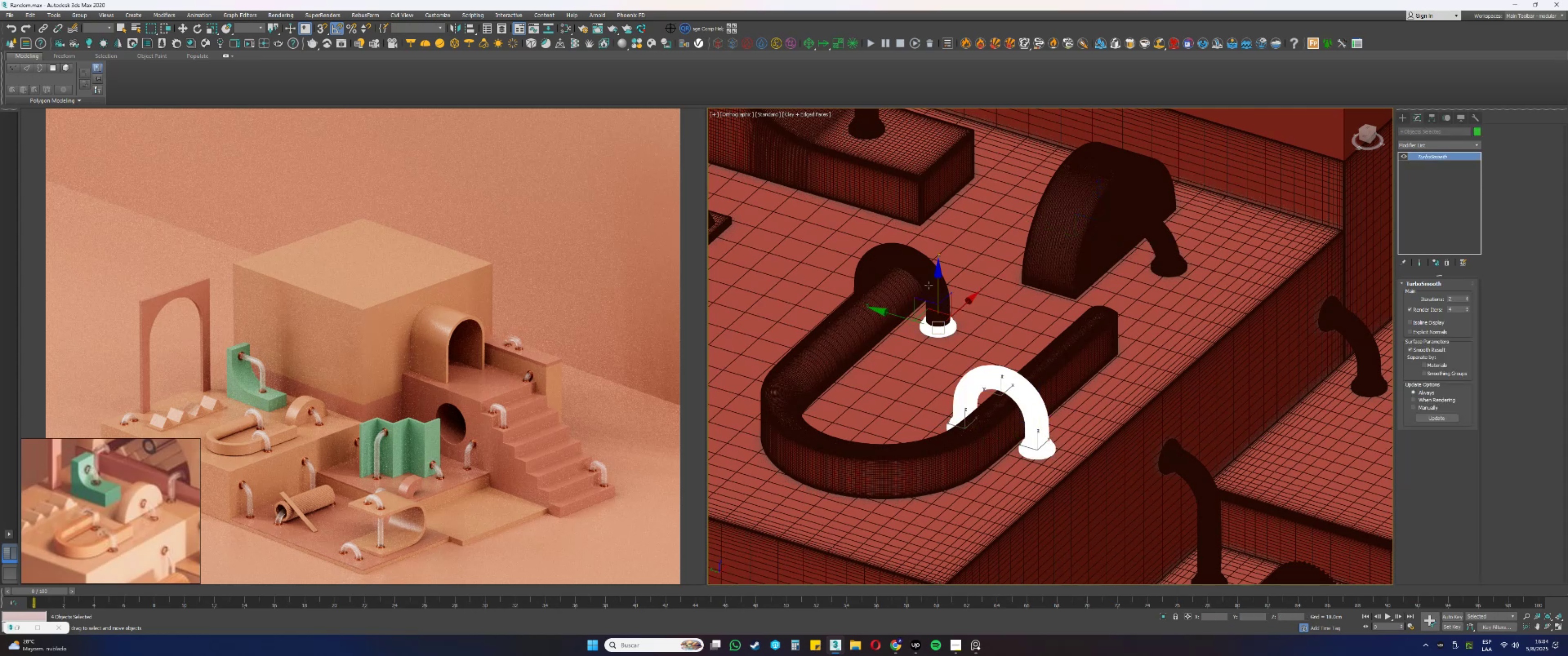 
left_click([927, 282])
 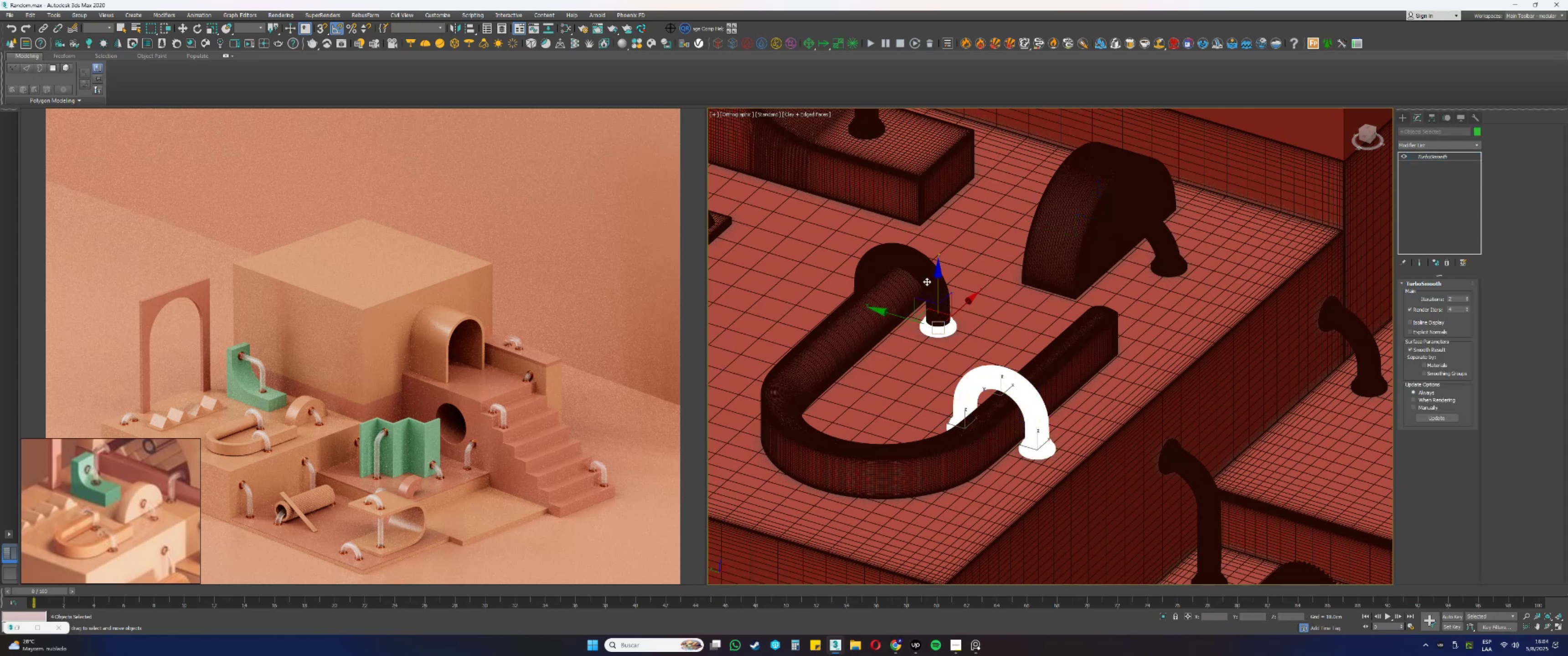 
hold_key(key=AltLeft, duration=0.31)
 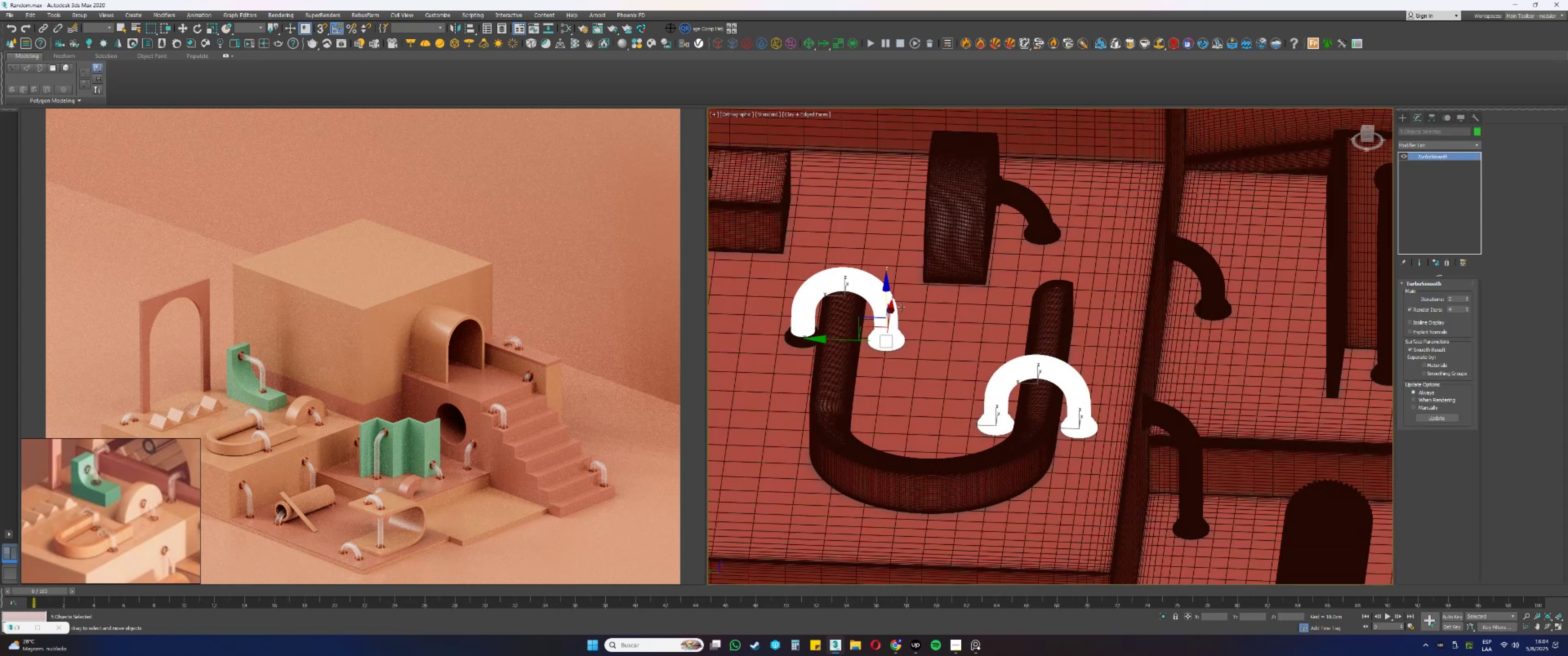 
hold_key(key=ControlLeft, duration=1.0)
left_click([803, 341])
 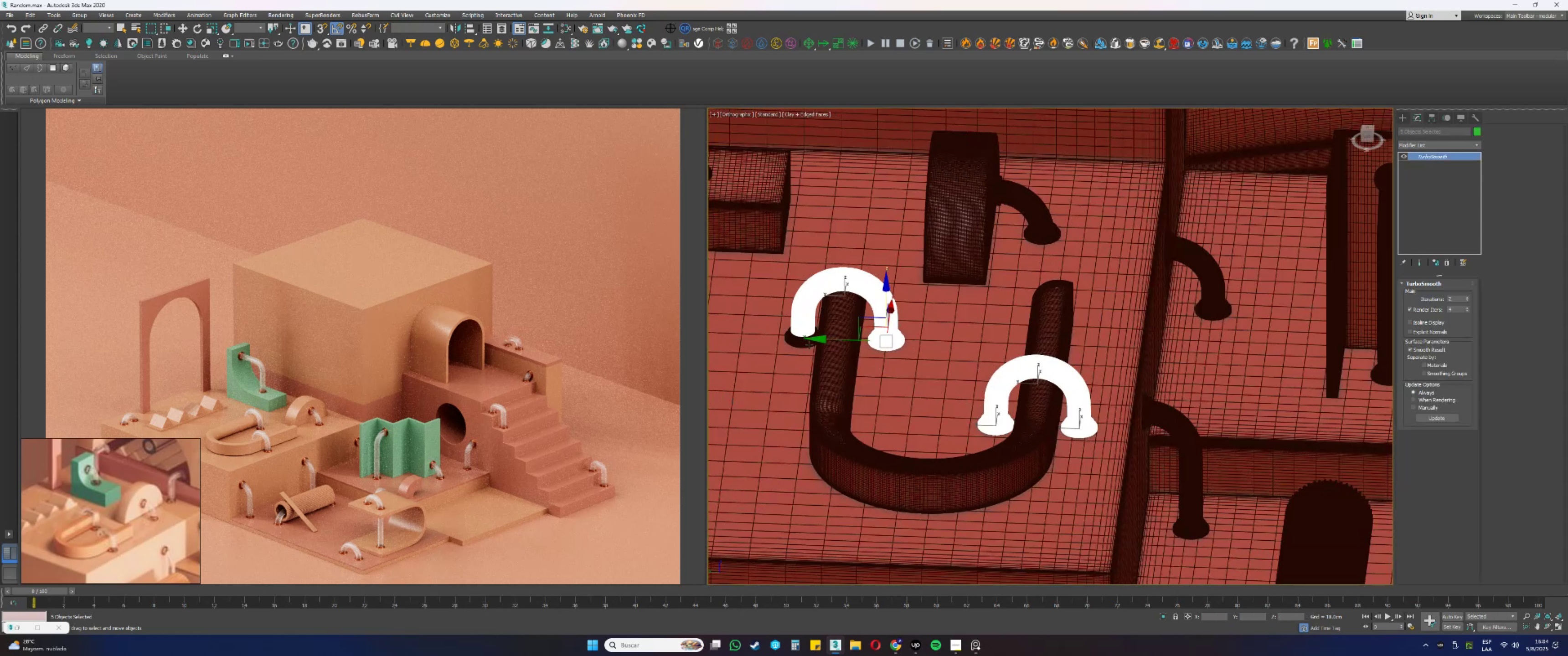 
double_click([827, 356])
 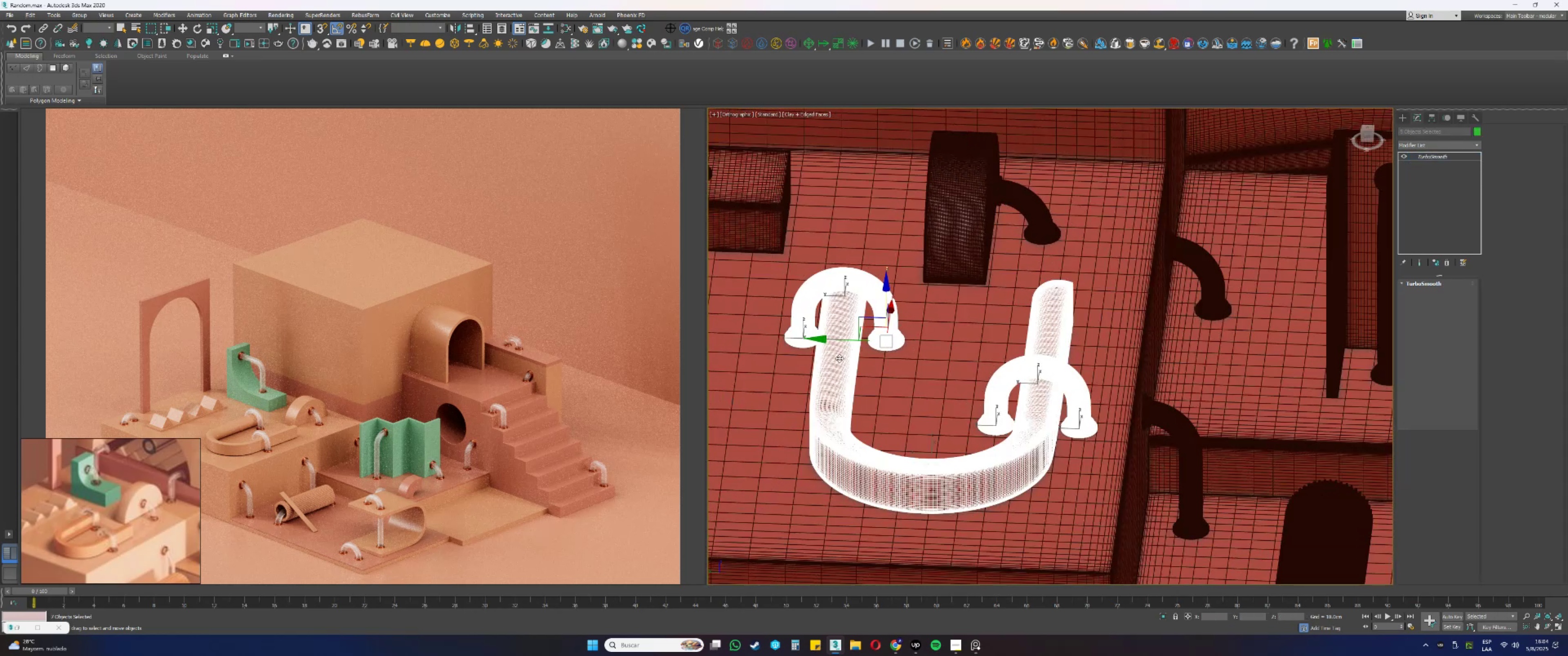 
key(Alt+AltLeft)
 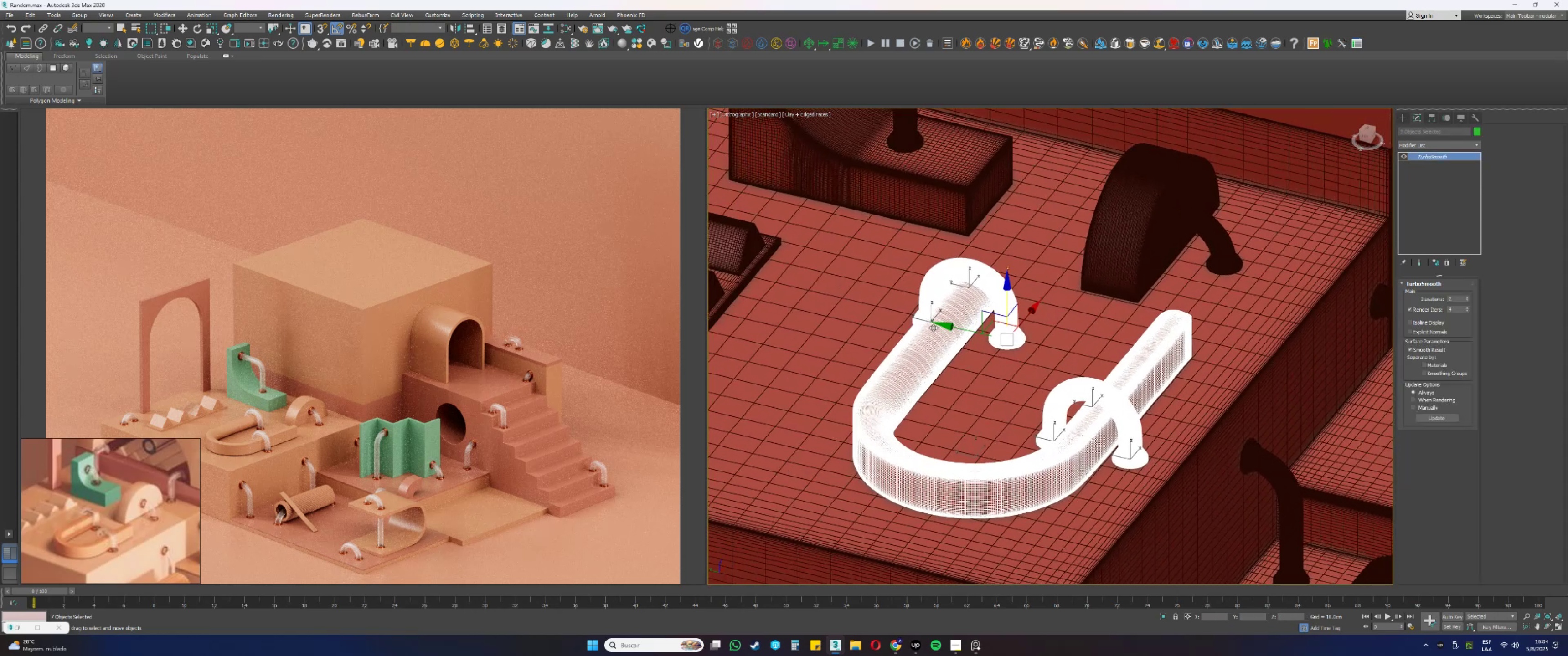 
left_click_drag(start_coordinate=[962, 328], to_coordinate=[939, 322])
 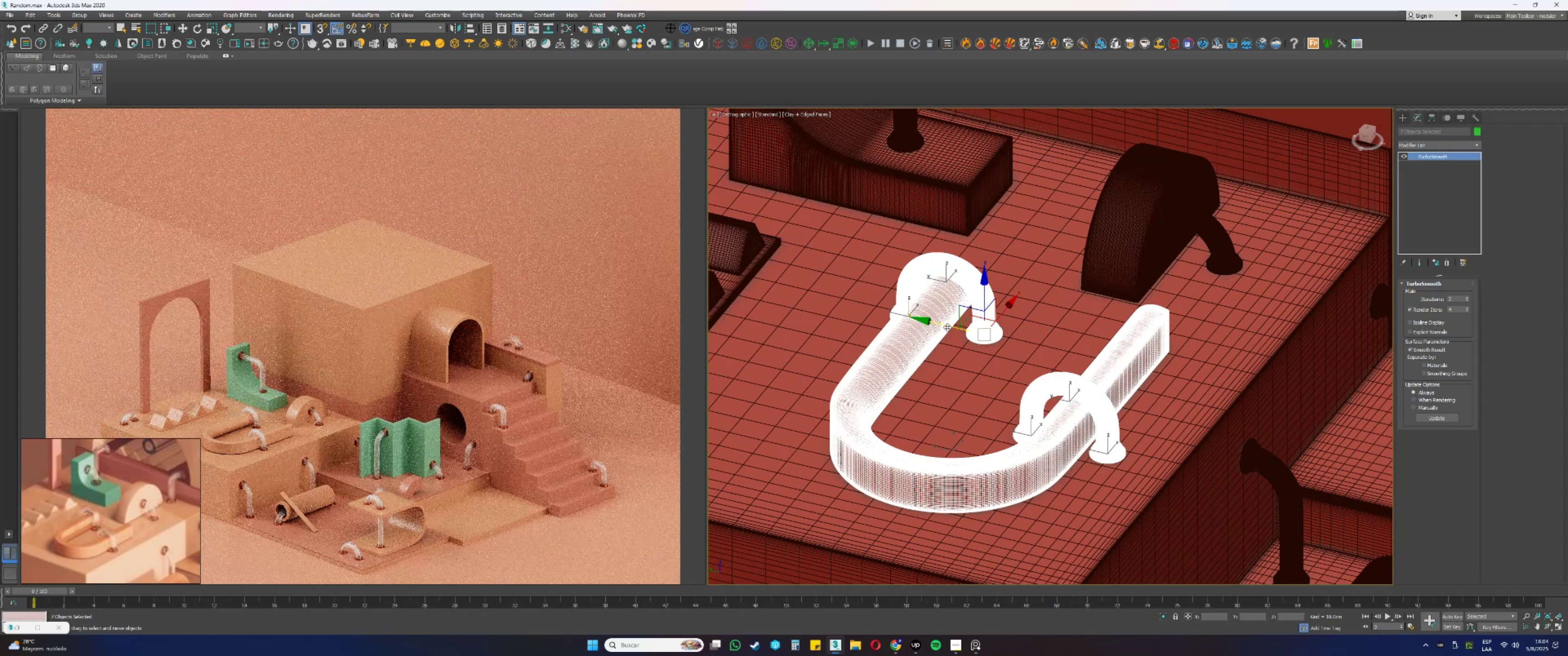 
hold_key(key=ControlLeft, duration=1.52)
left_click([1232, 266])
 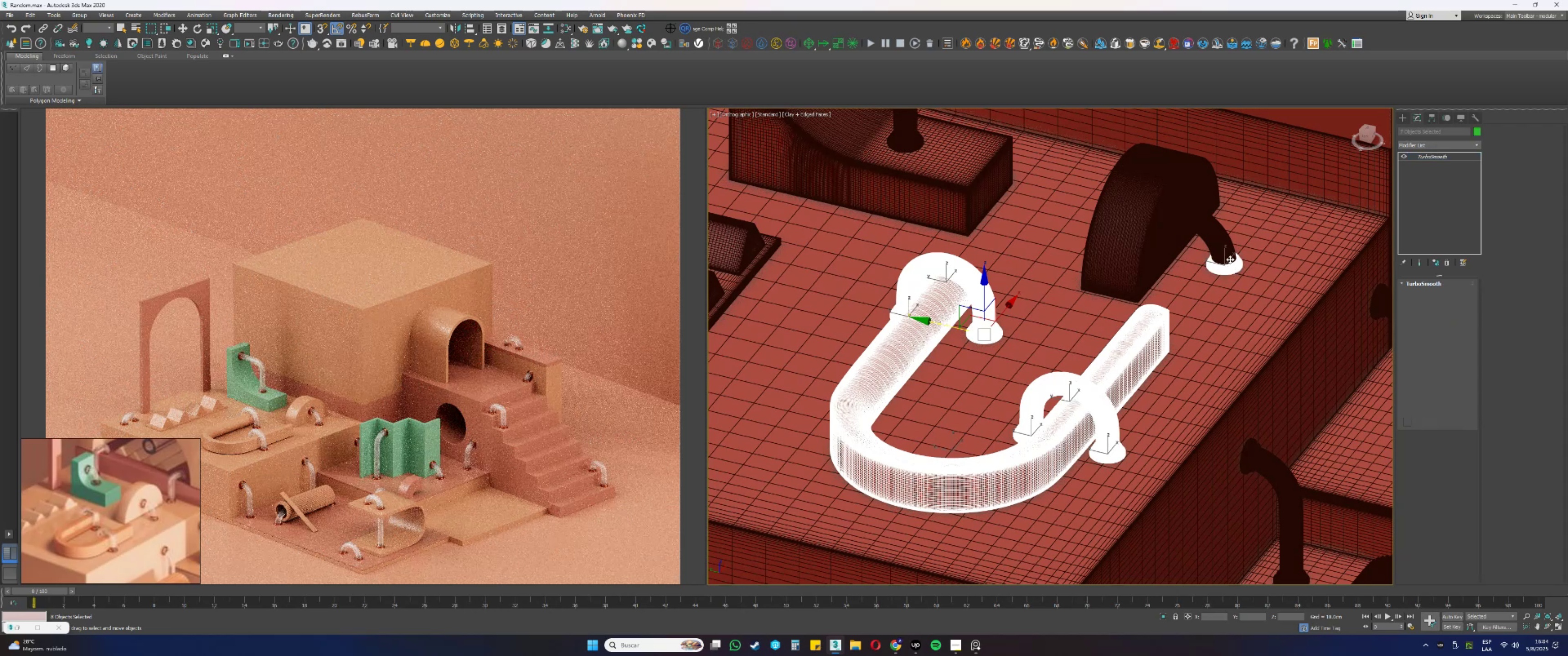 
double_click([1223, 244])
 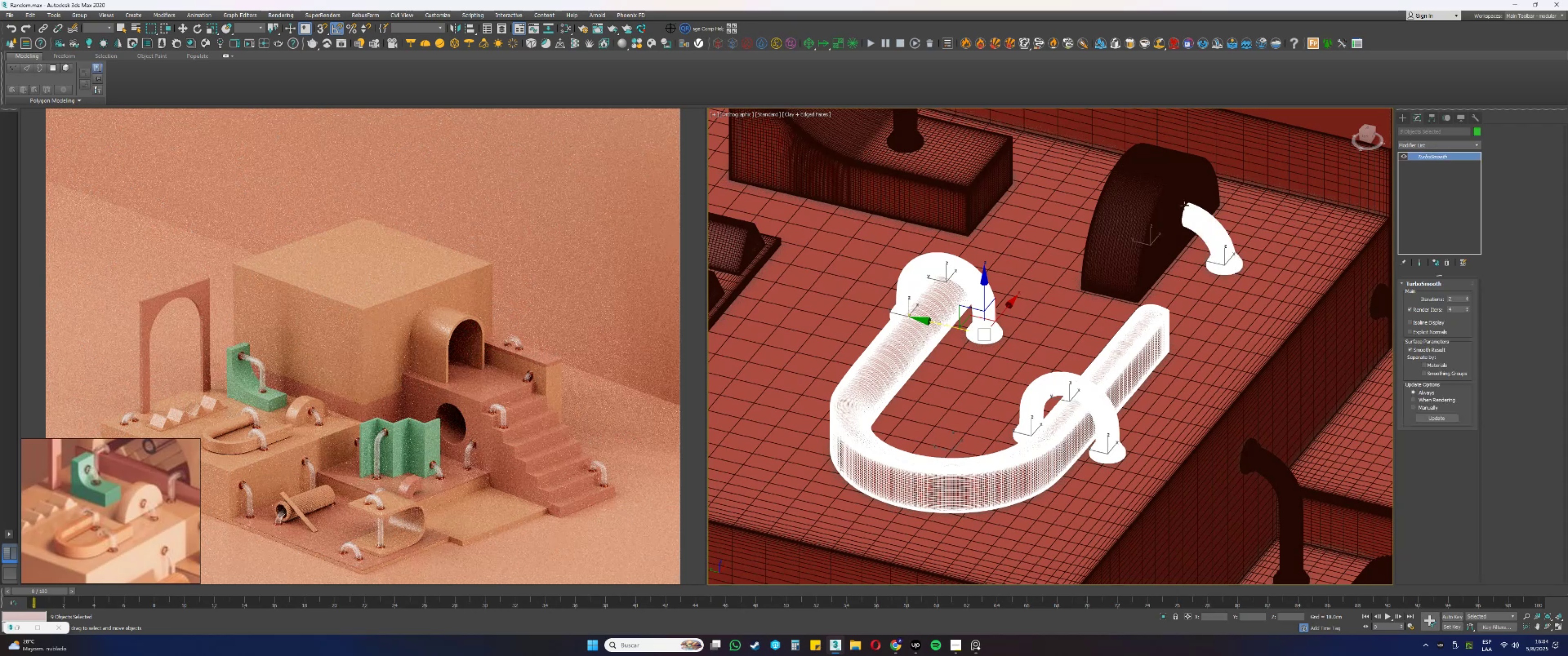 
left_click([1184, 205])
 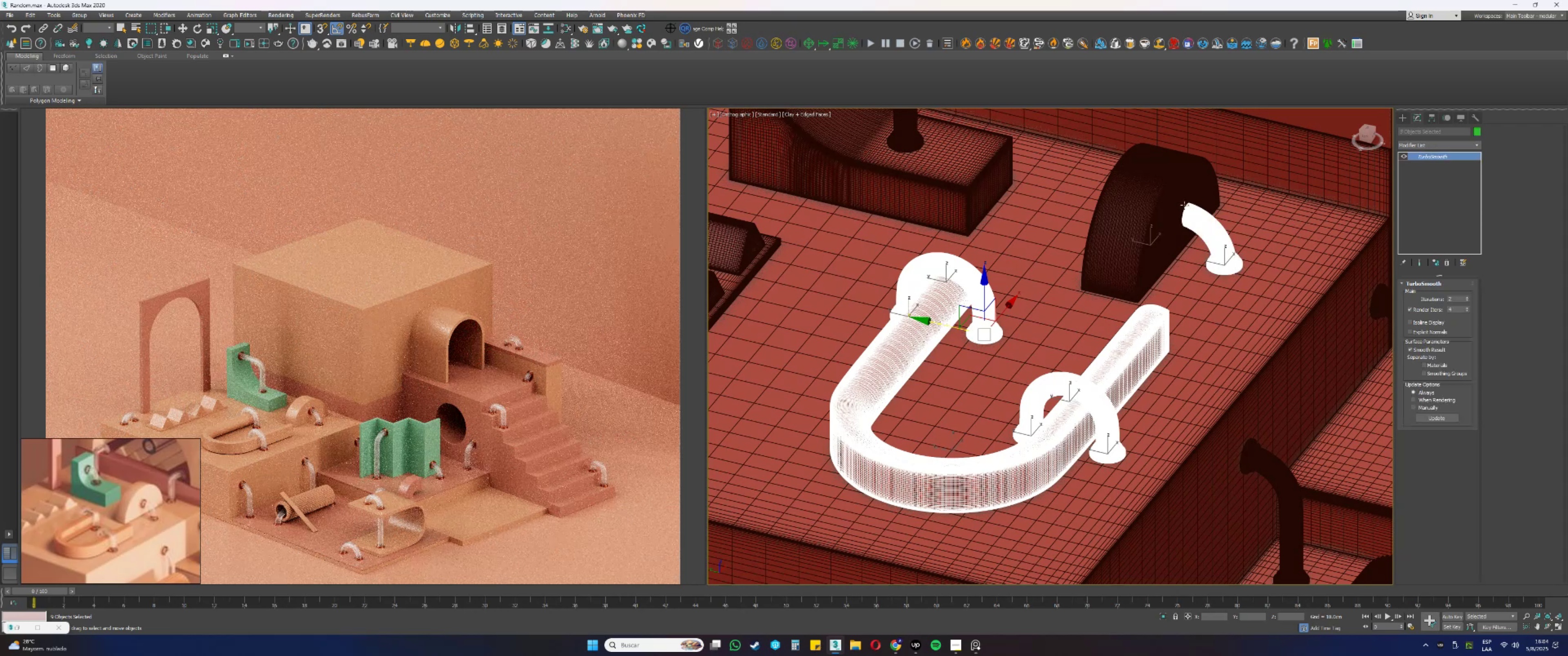 
hold_key(key=ControlLeft, duration=0.59)
double_click([1167, 197])
 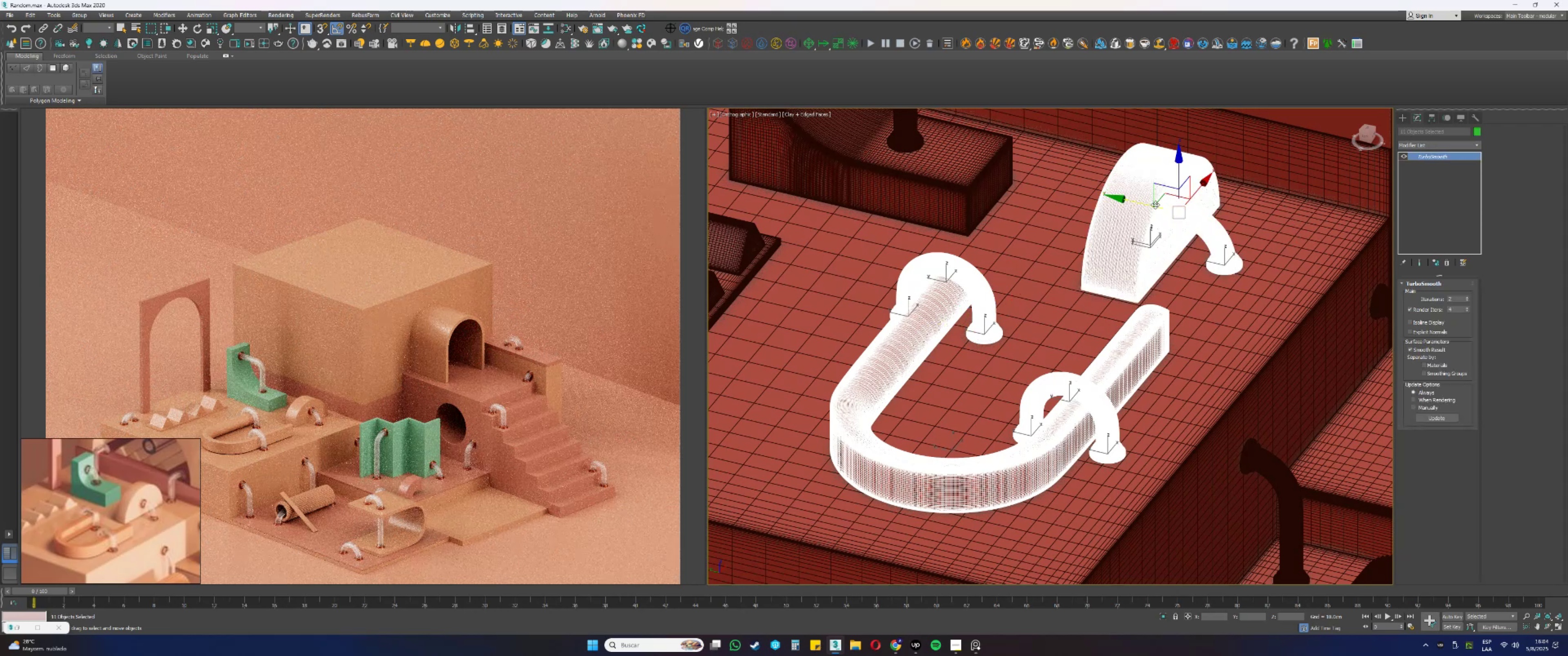 
left_click_drag(start_coordinate=[1141, 200], to_coordinate=[1109, 193])
 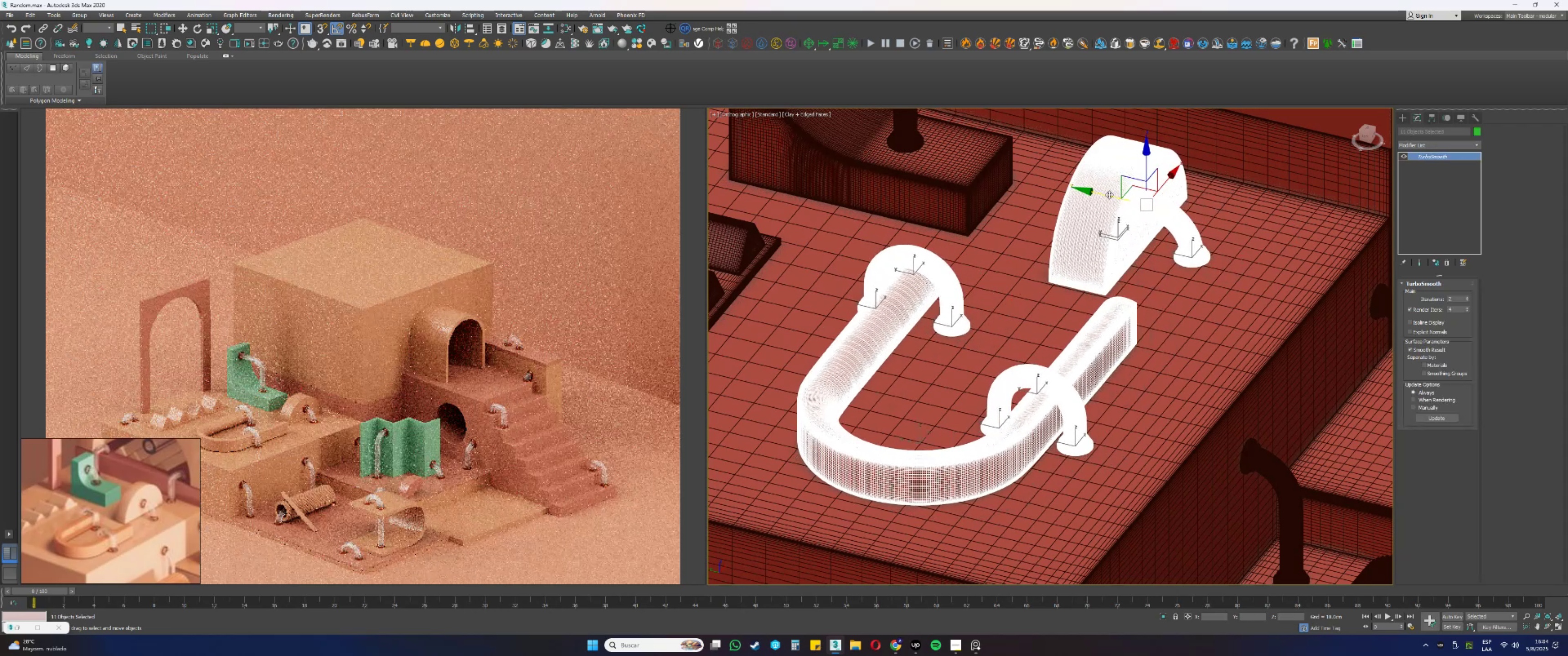 
left_click_drag(start_coordinate=[1104, 196], to_coordinate=[1107, 197])
 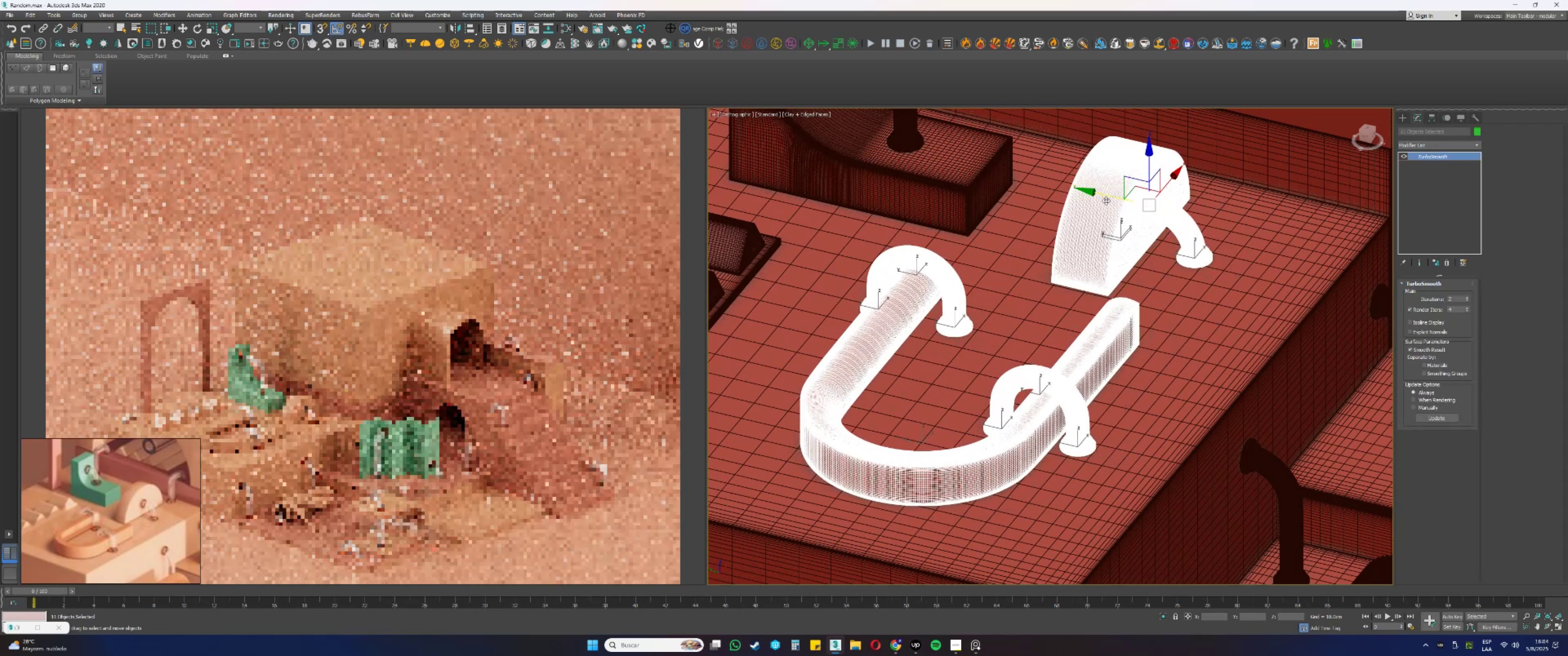 
scroll: coordinate [1074, 240], scroll_direction: down, amount: 3.0
 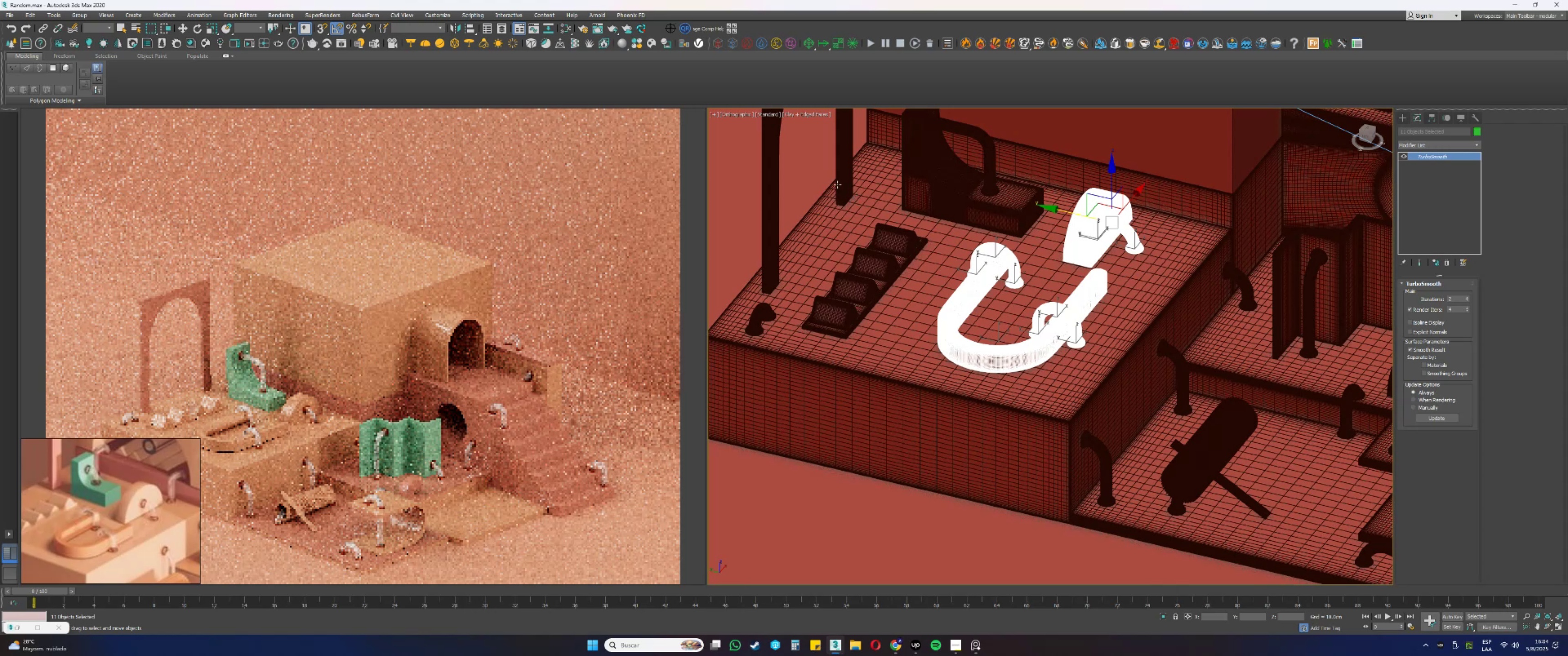 
left_click([803, 169])
 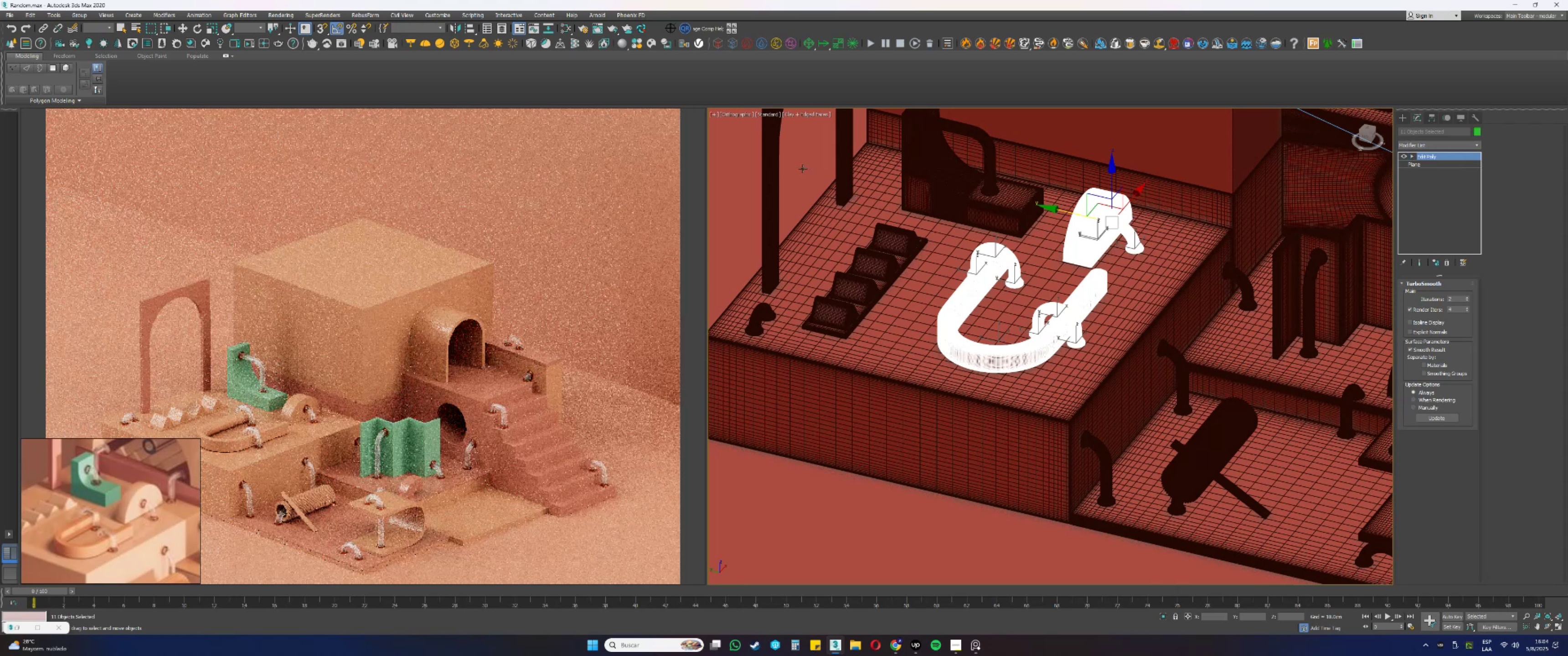 
hold_key(key=AltLeft, duration=0.48)
 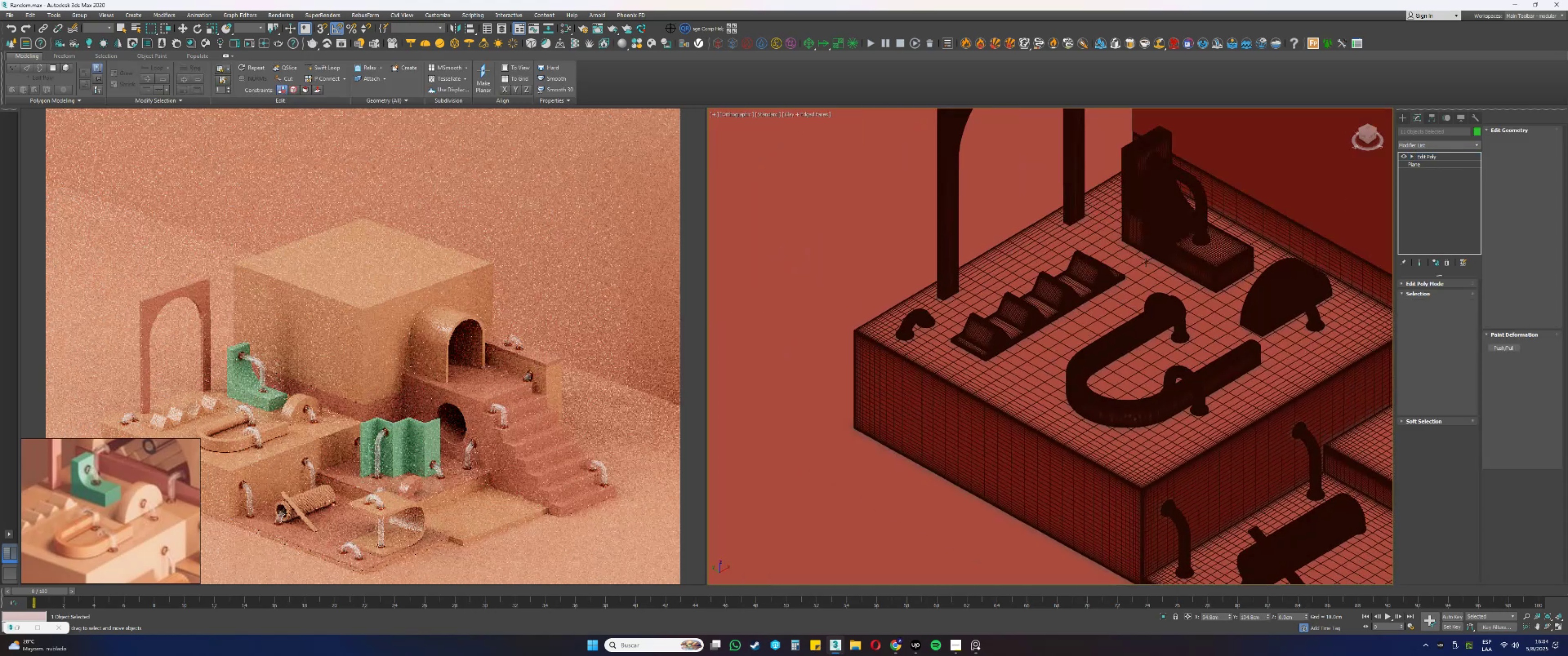 
scroll: coordinate [1009, 354], scroll_direction: up, amount: 2.0
 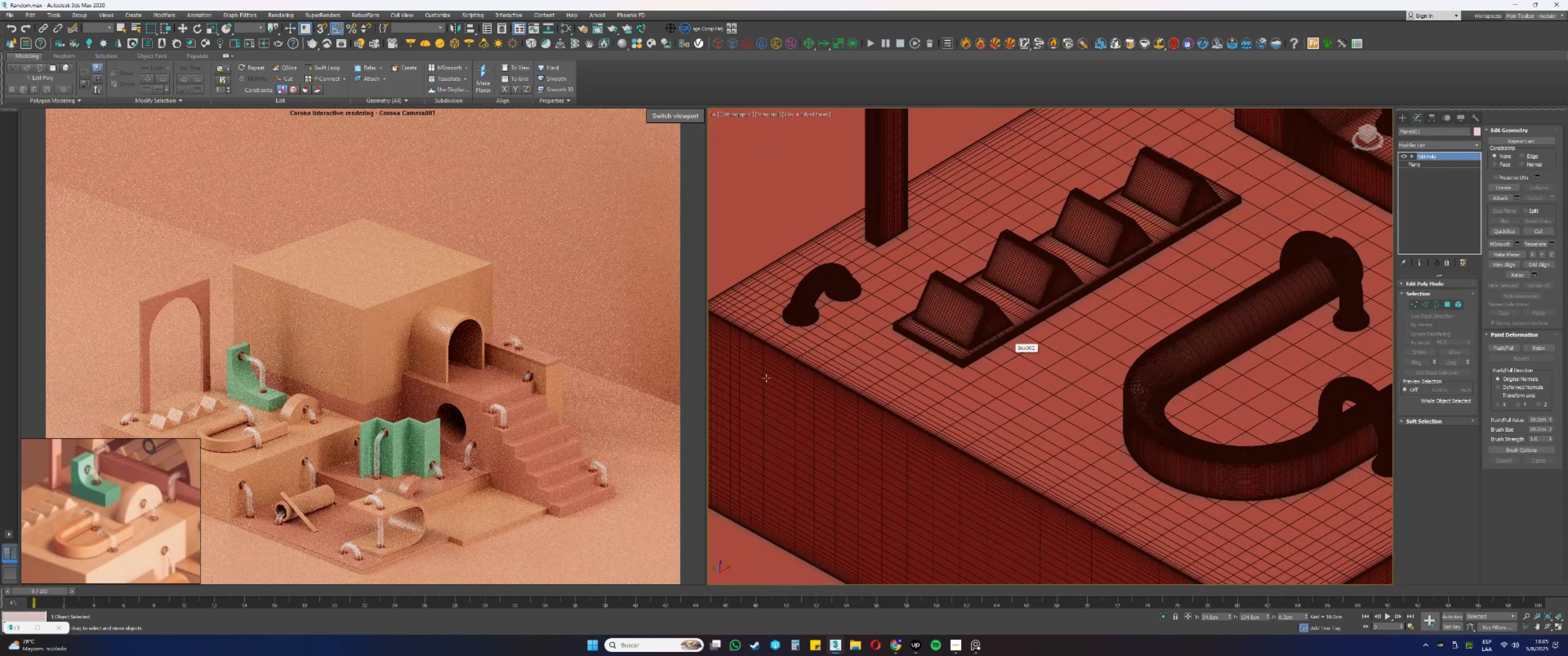 
left_click([972, 298])
 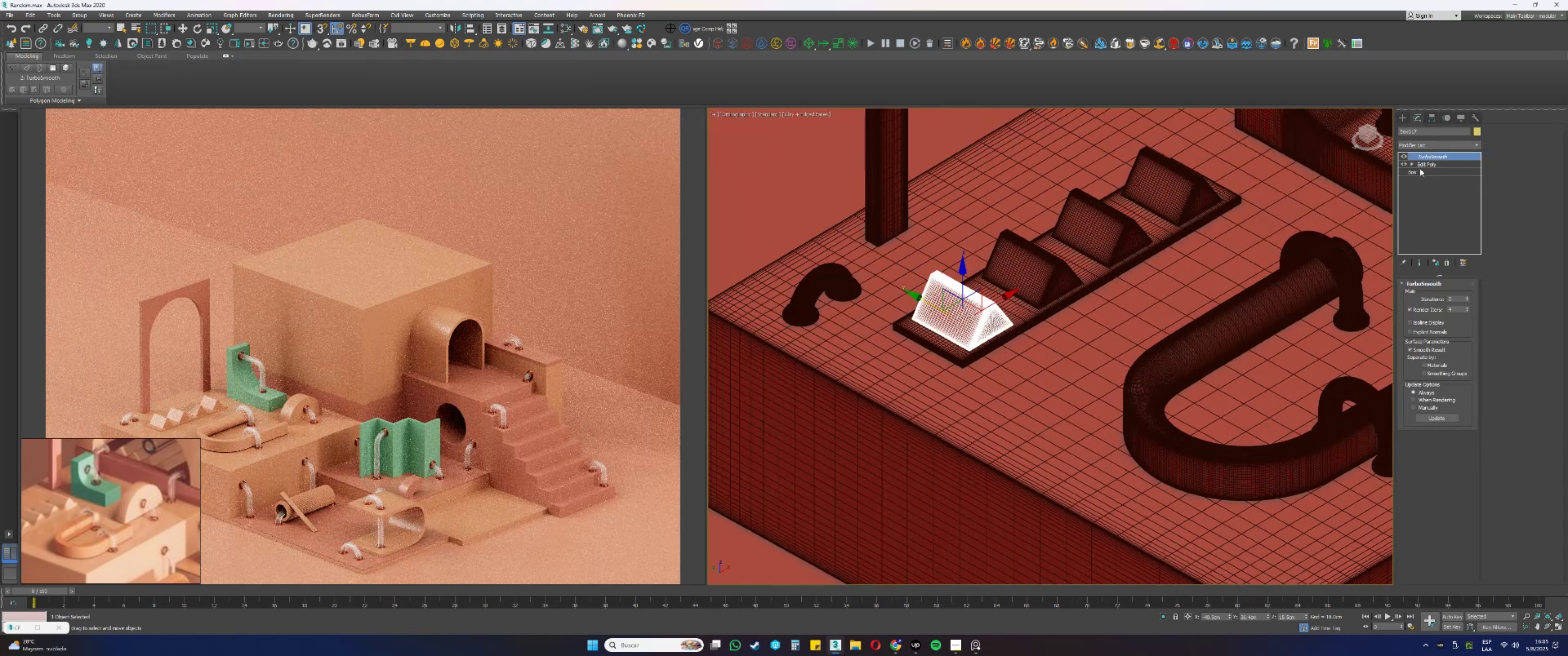 
left_click([1406, 157])
 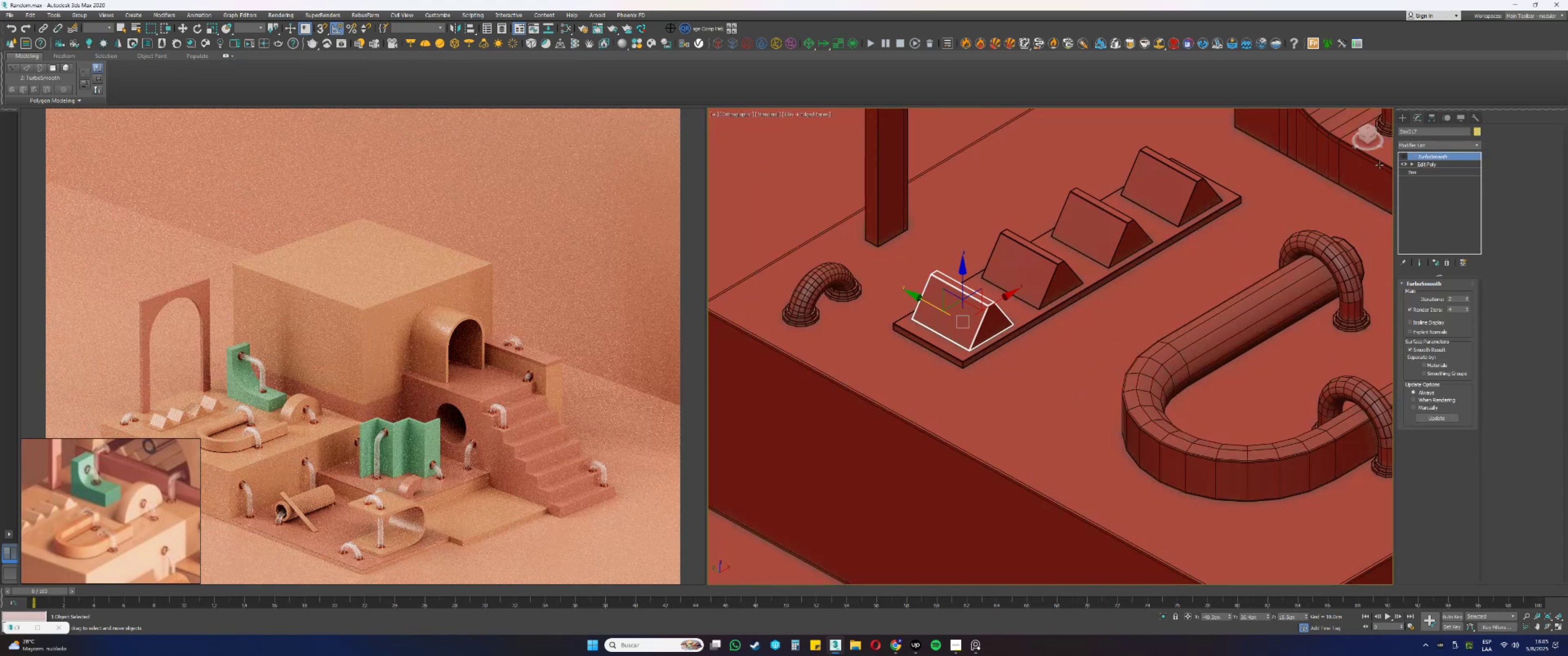 
hold_key(key=AltLeft, duration=0.37)
 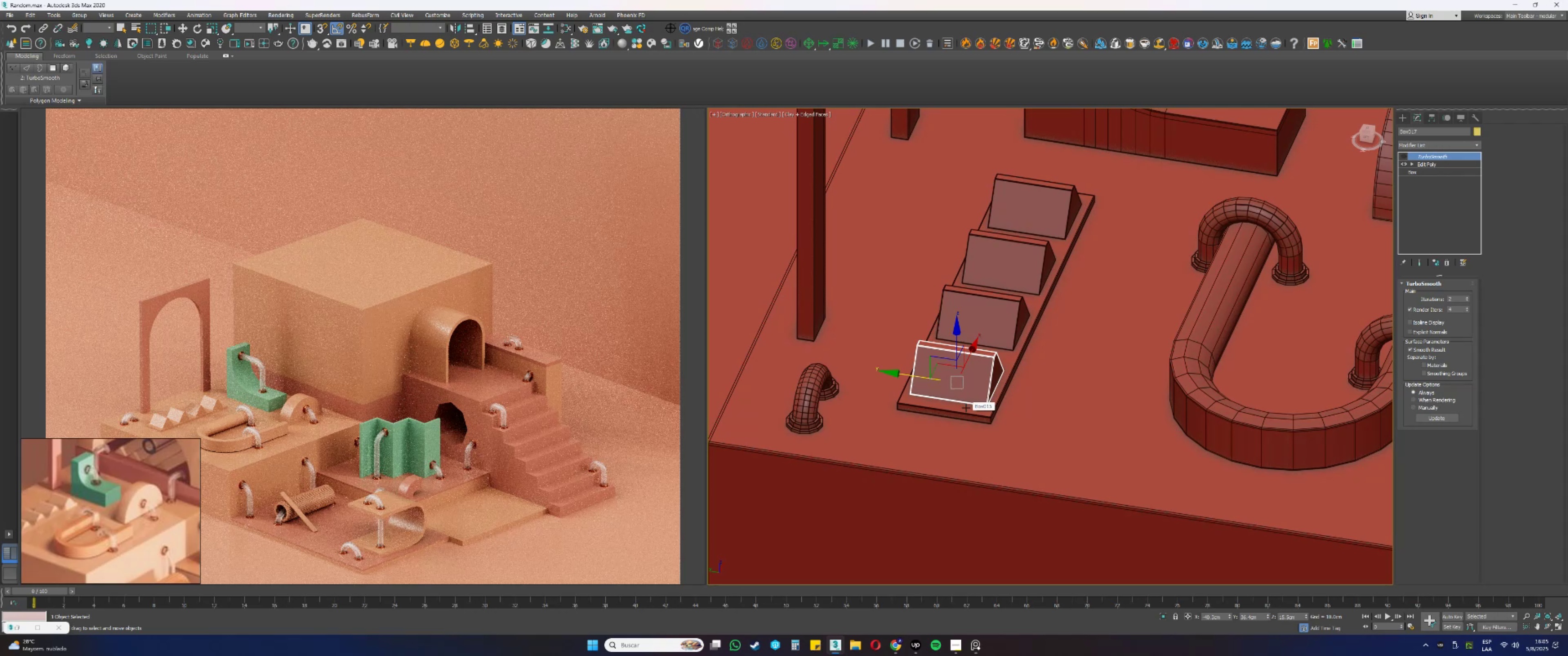 
wait(5.75)
 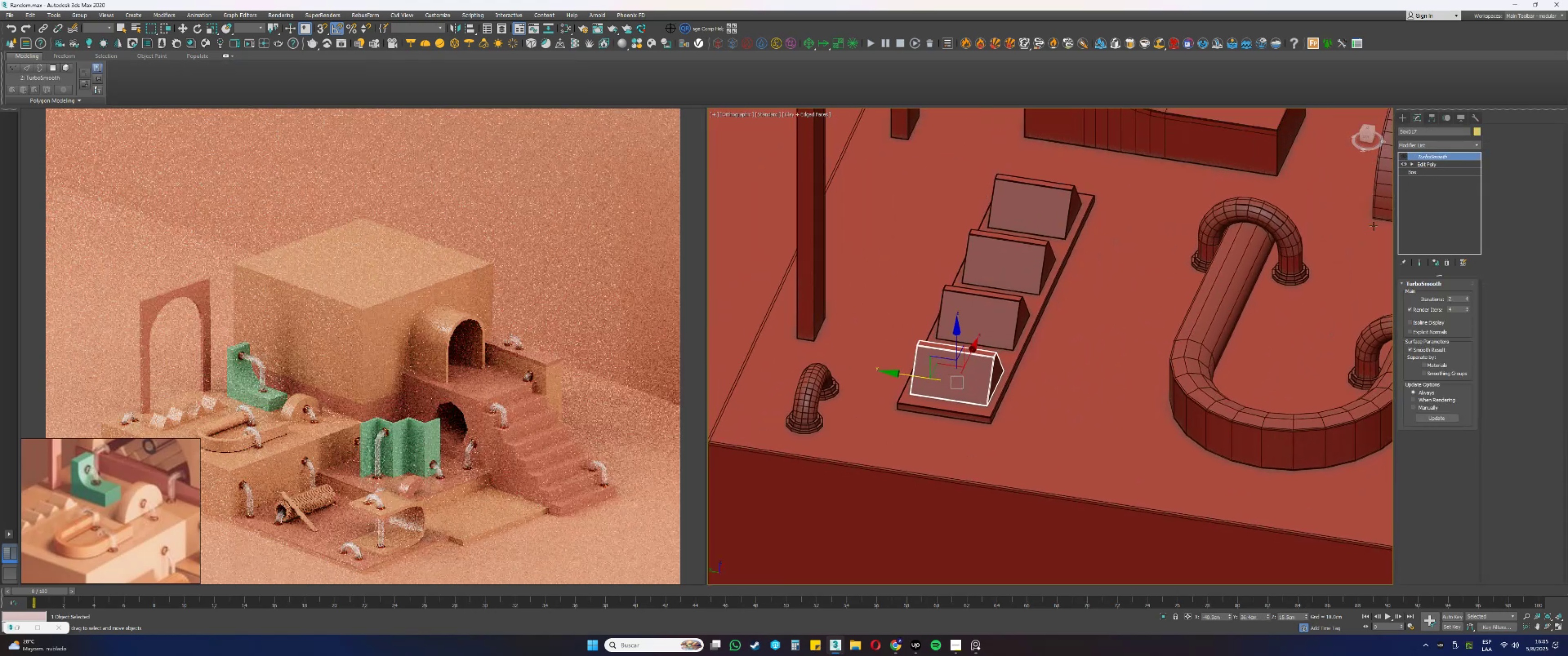 
left_click([966, 408])
 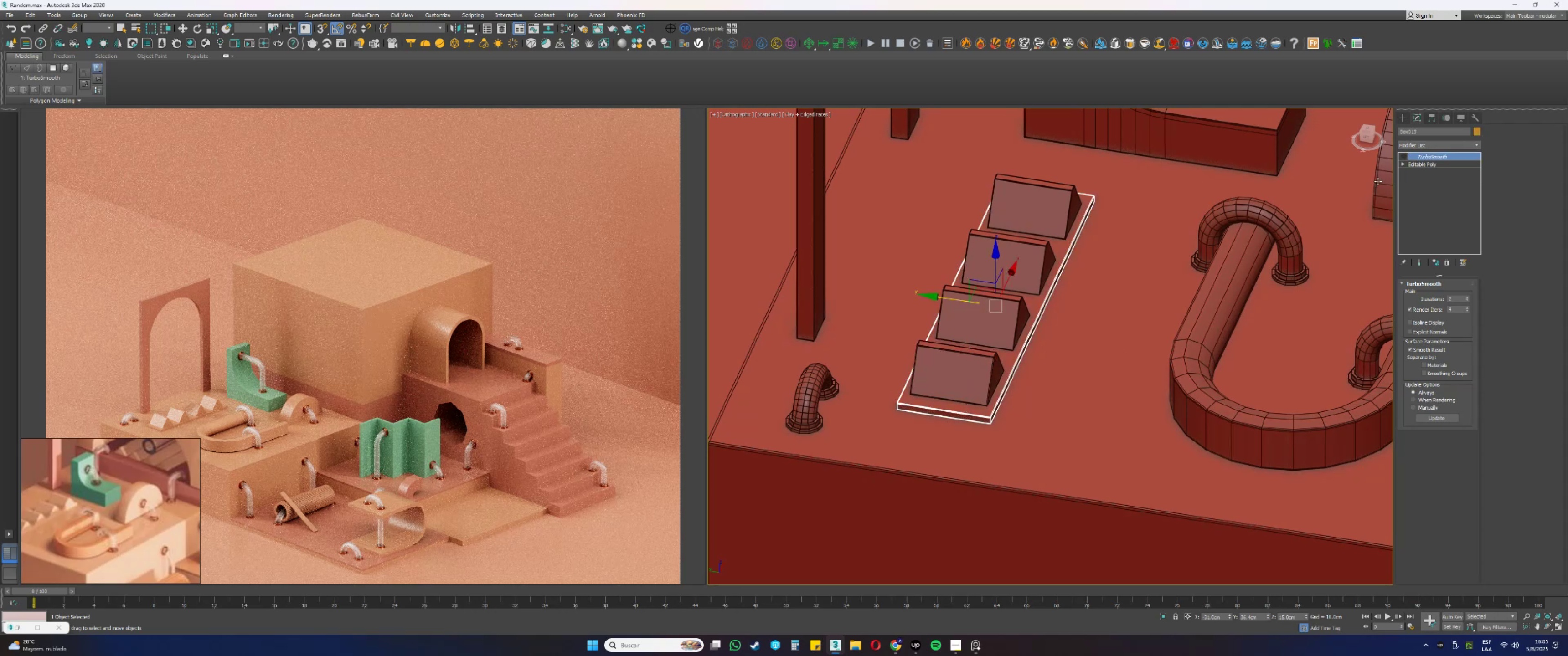 
left_click([1422, 165])
 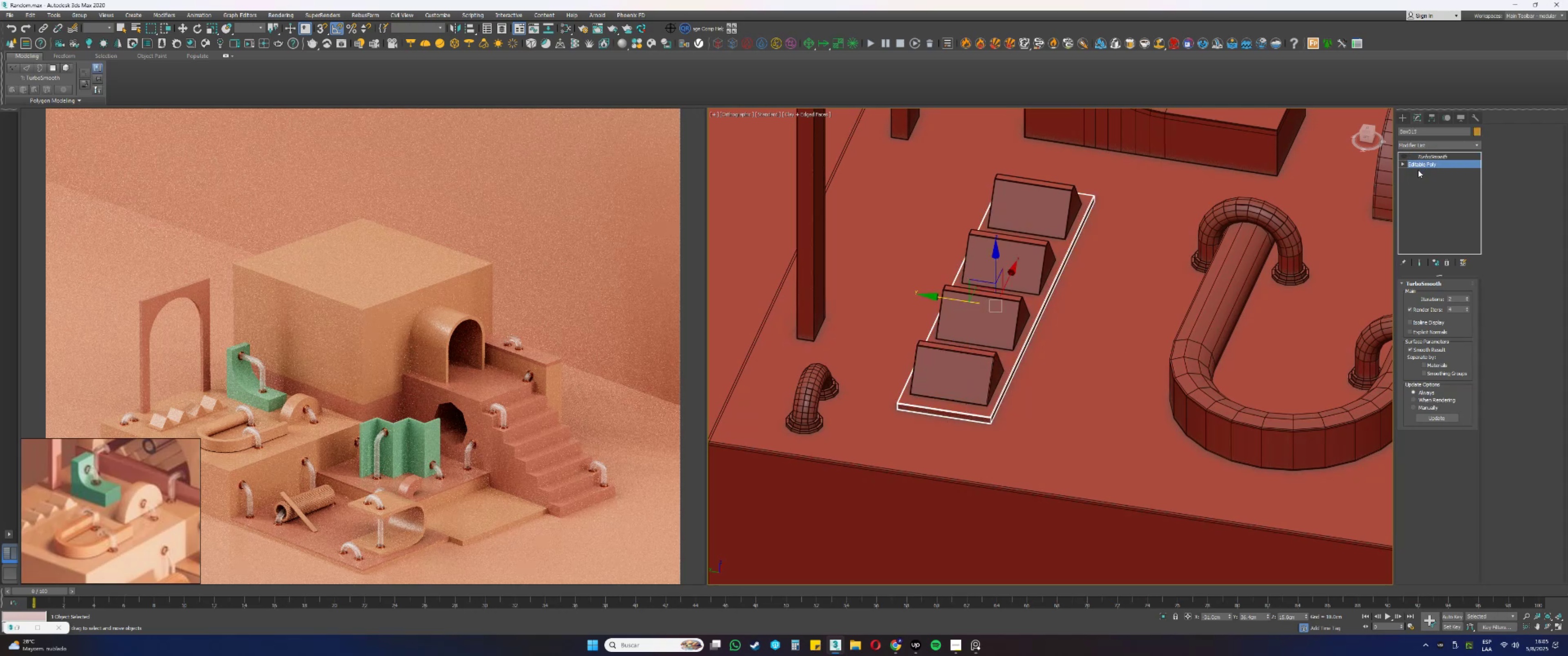 
key(1)
 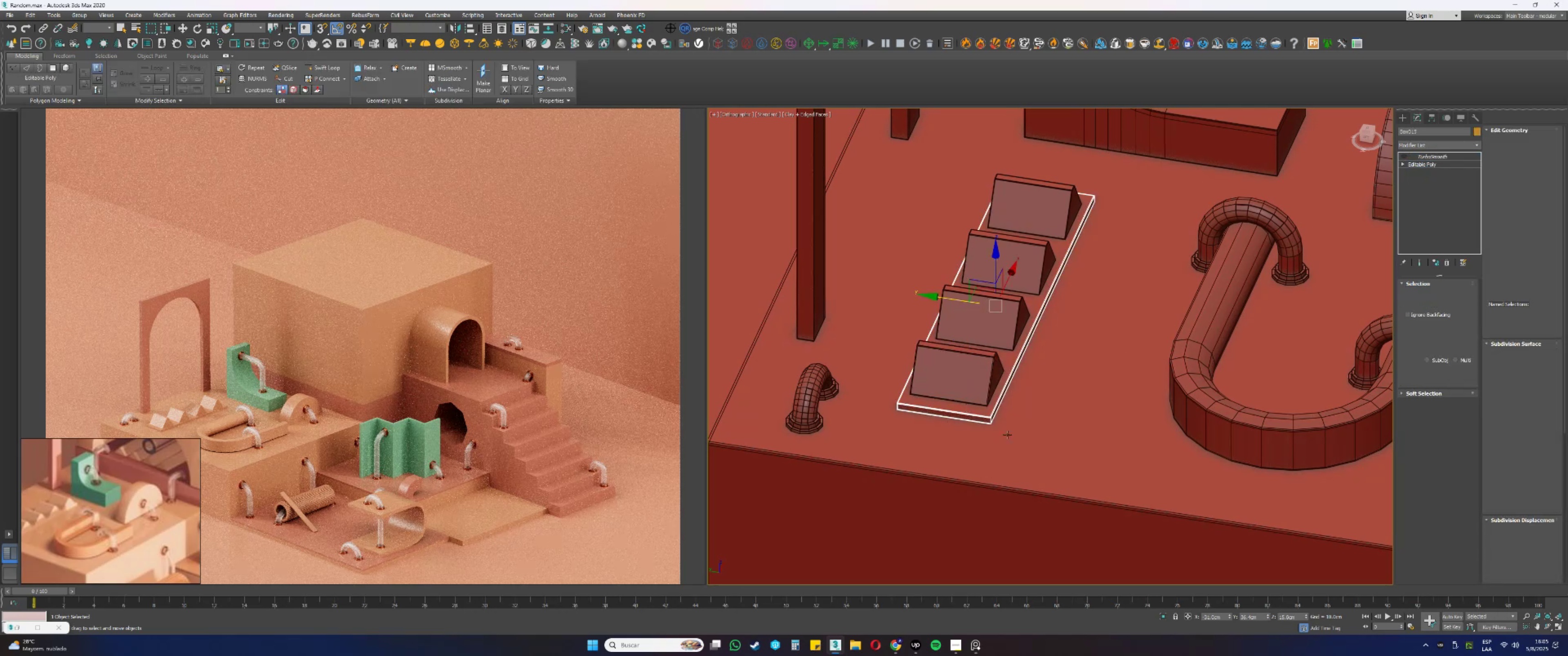 
key(Alt+AltLeft)
 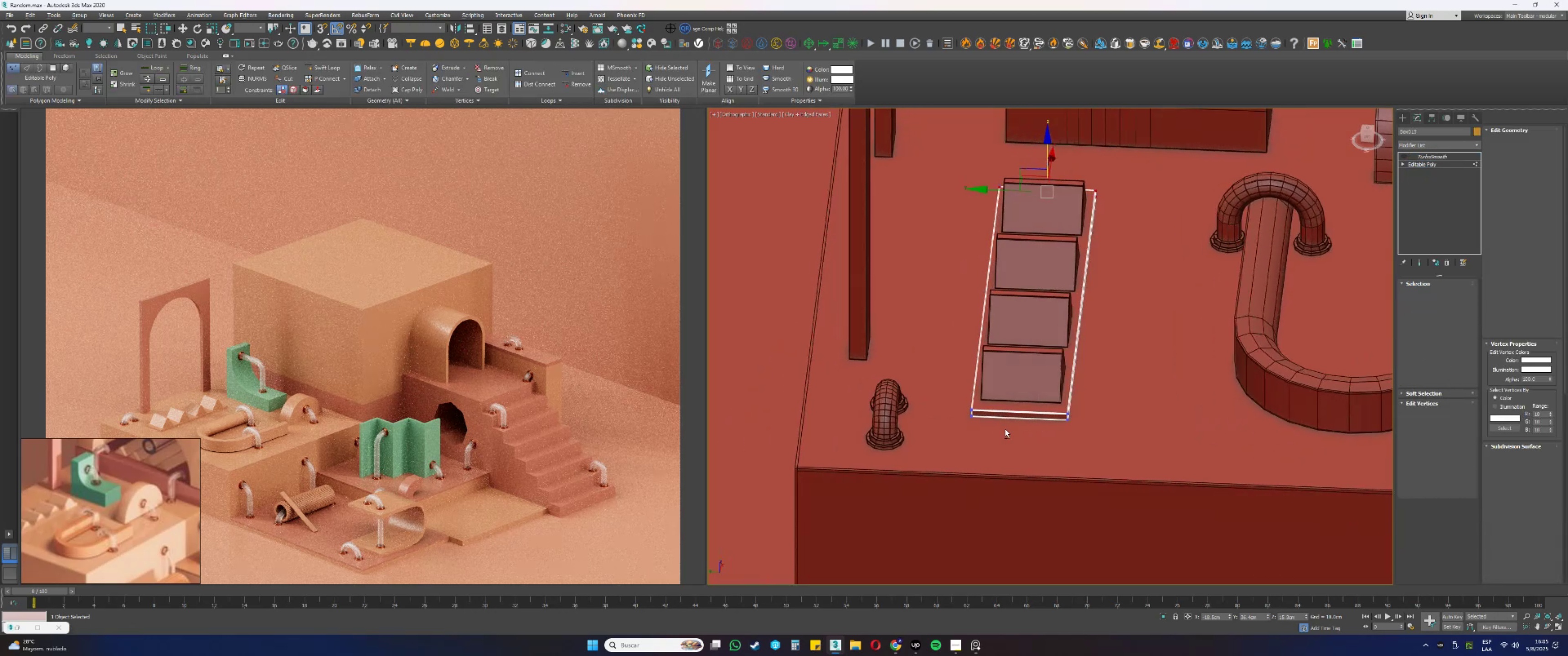 
left_click_drag(start_coordinate=[1107, 473], to_coordinate=[1035, 365])
 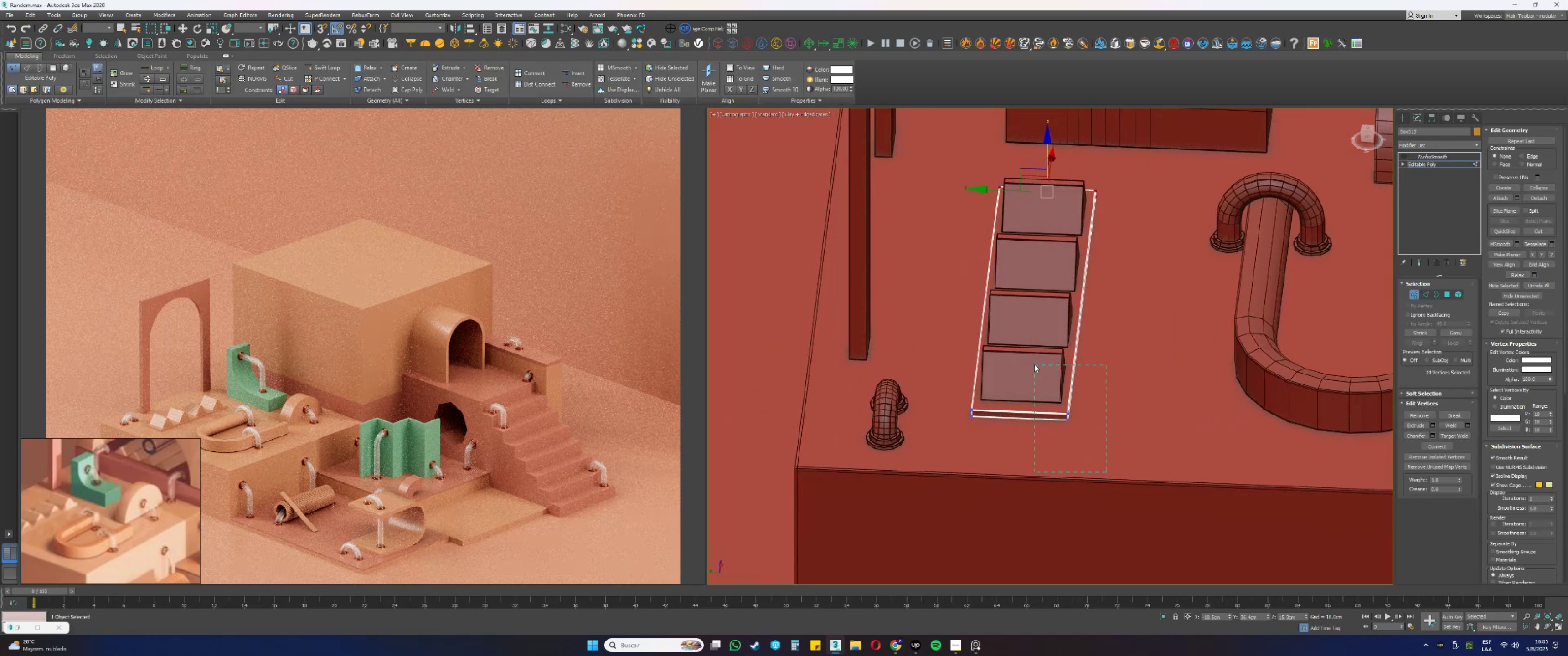 
hold_key(key=ControlLeft, duration=0.46)
left_click_drag(start_coordinate=[1130, 231], to_coordinate=[1079, 165])
 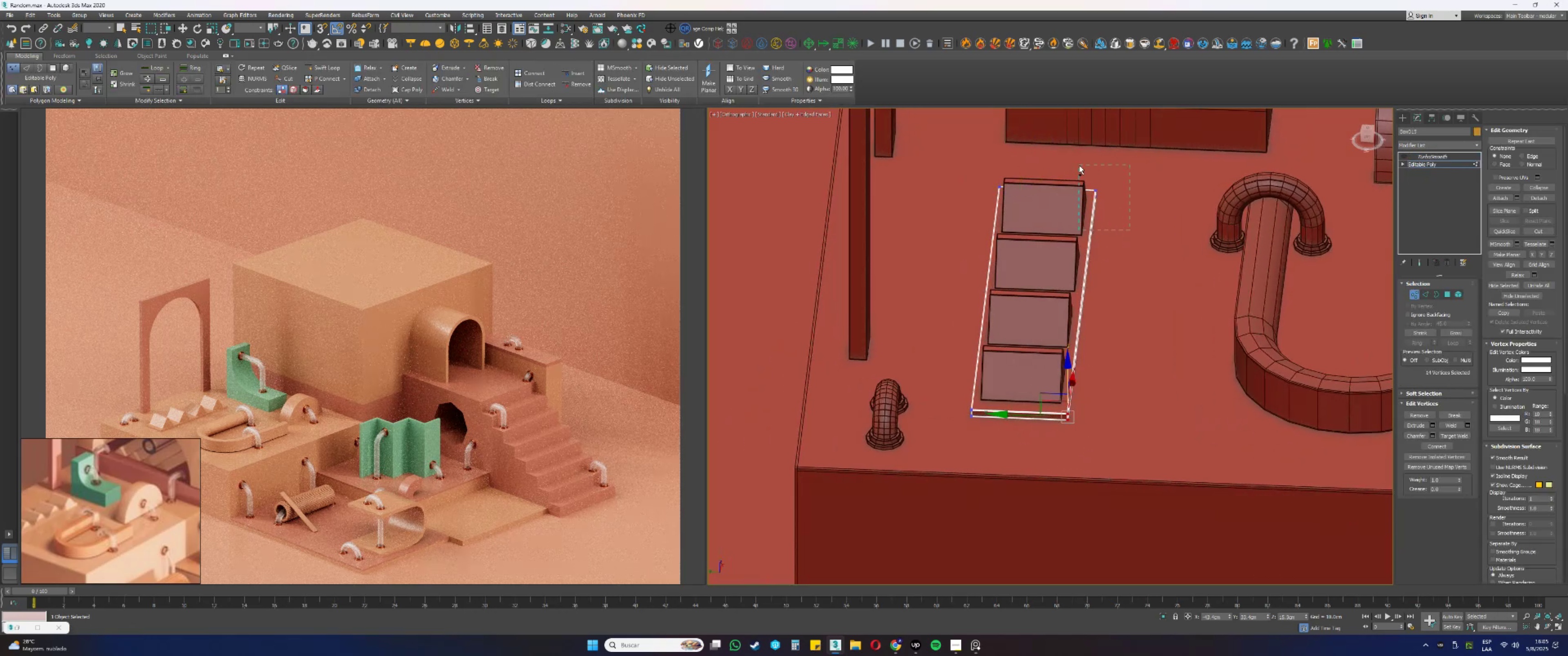 
key(Alt+AltLeft)
 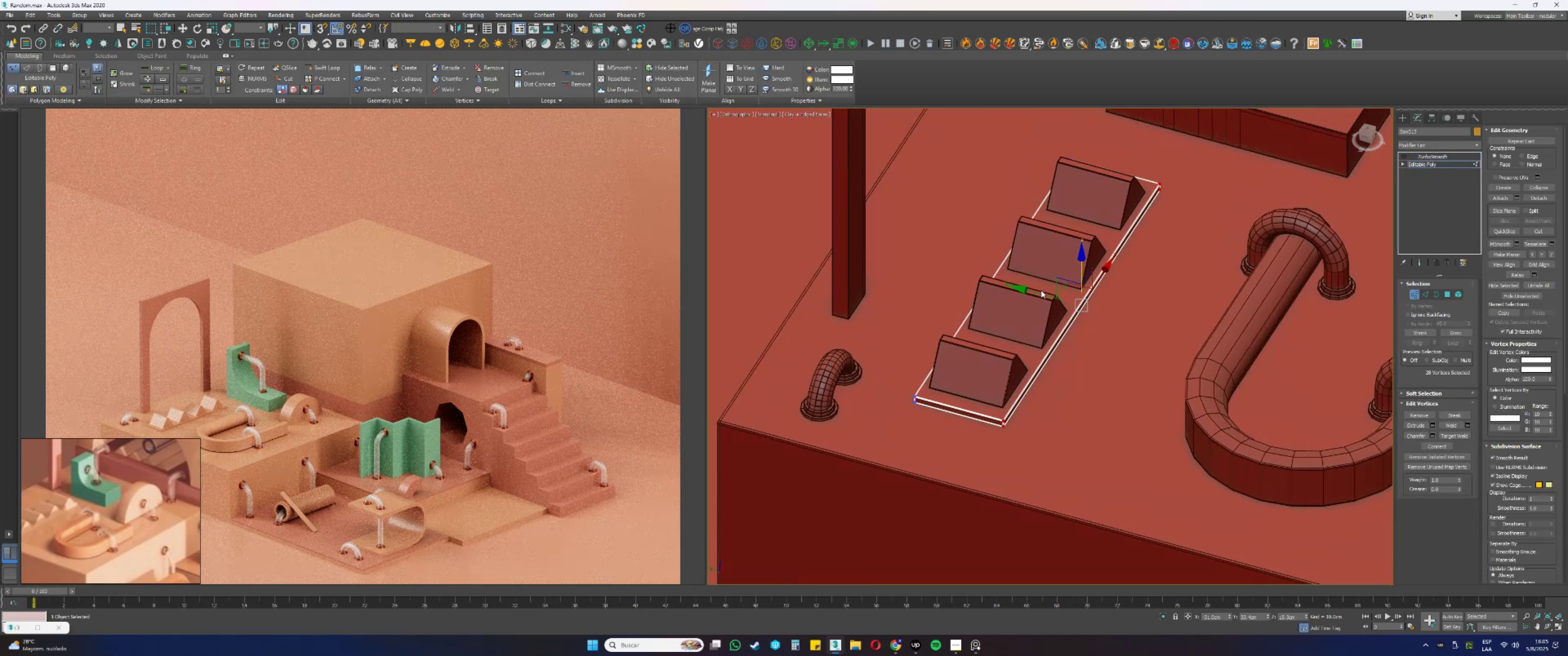 
left_click_drag(start_coordinate=[1040, 292], to_coordinate=[1077, 300])
 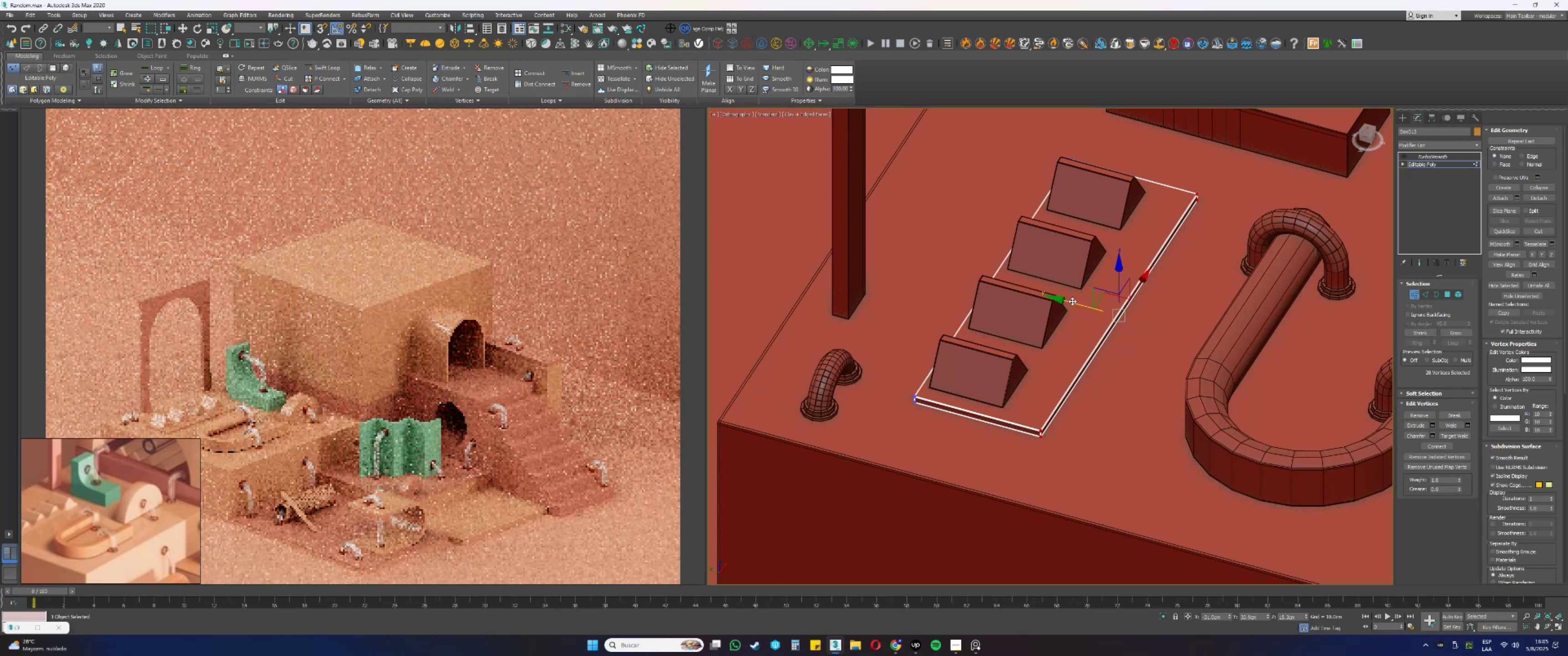 
key(1)
 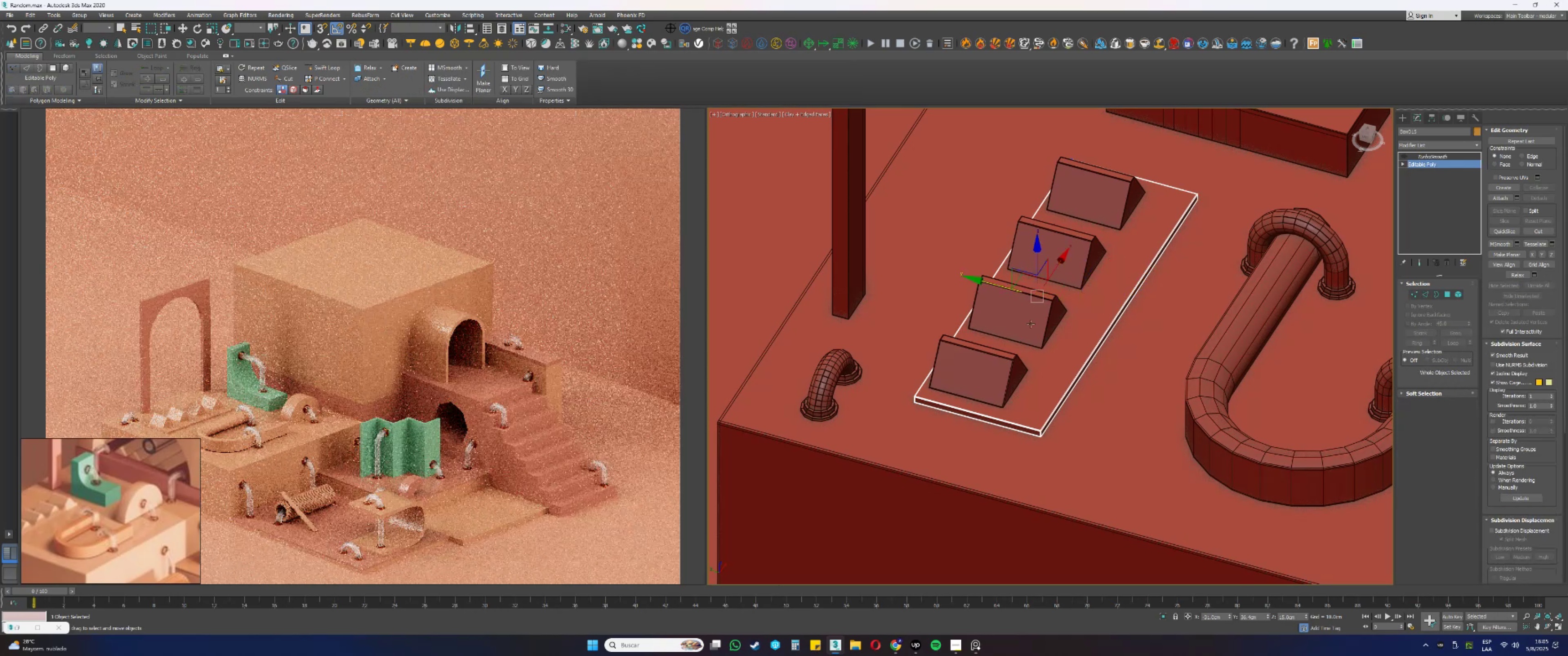 
left_click([1012, 364])
 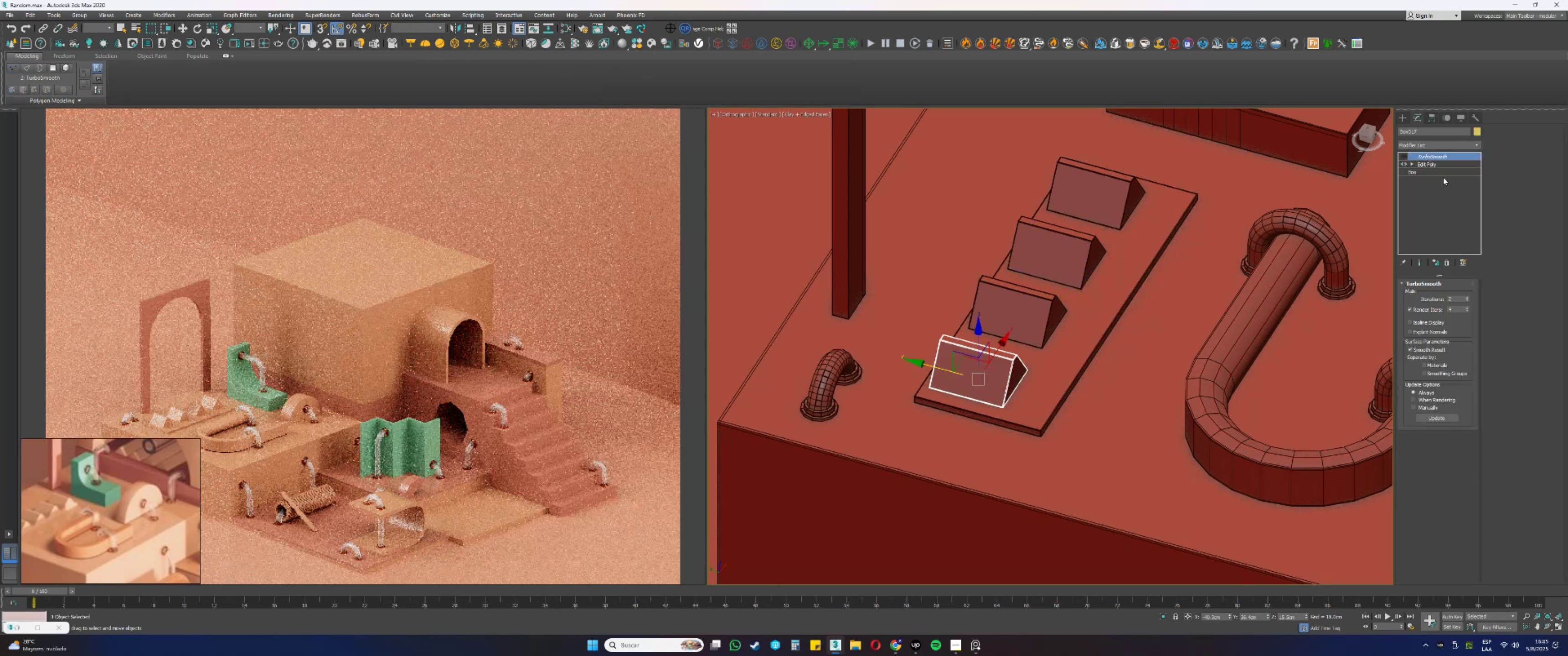 
left_click([1422, 164])
 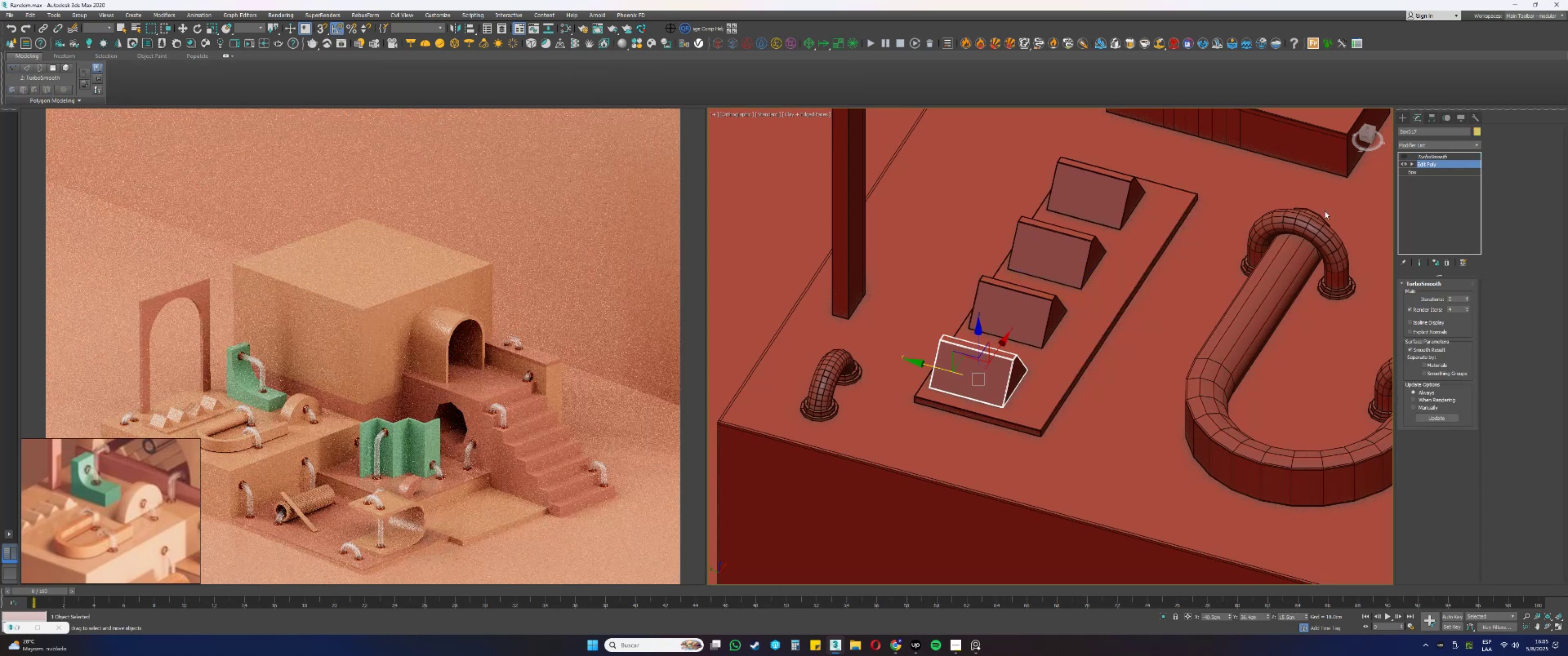 
key(1)
 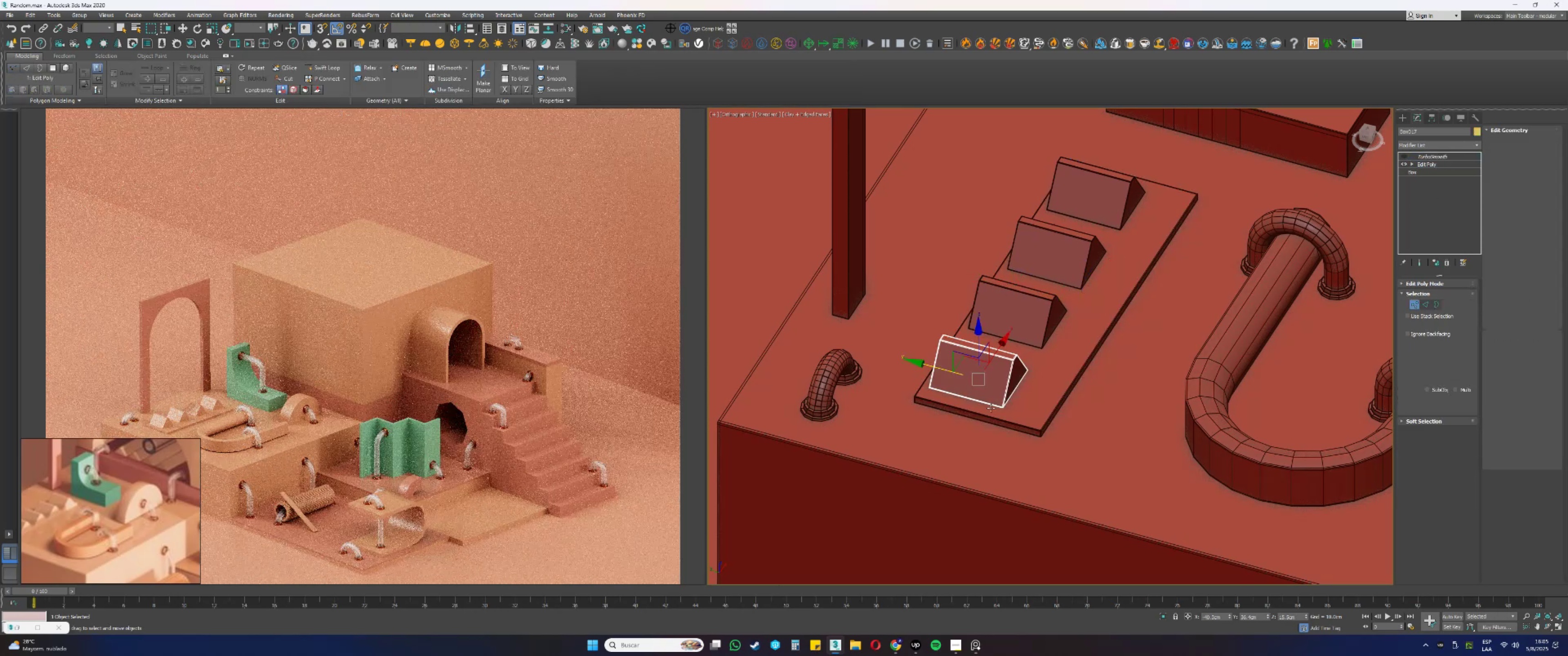 
left_click_drag(start_coordinate=[1065, 474], to_coordinate=[989, 334])
 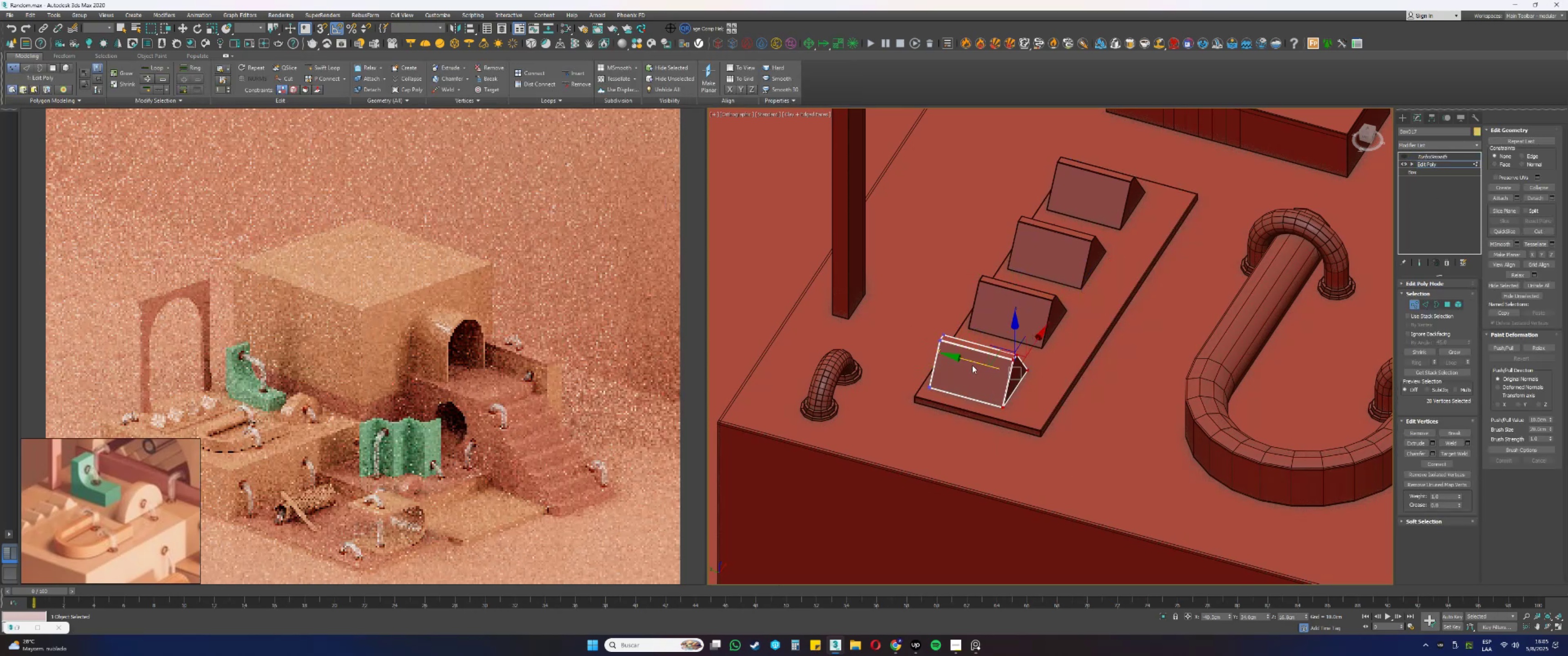 
left_click_drag(start_coordinate=[970, 363], to_coordinate=[1007, 371])
 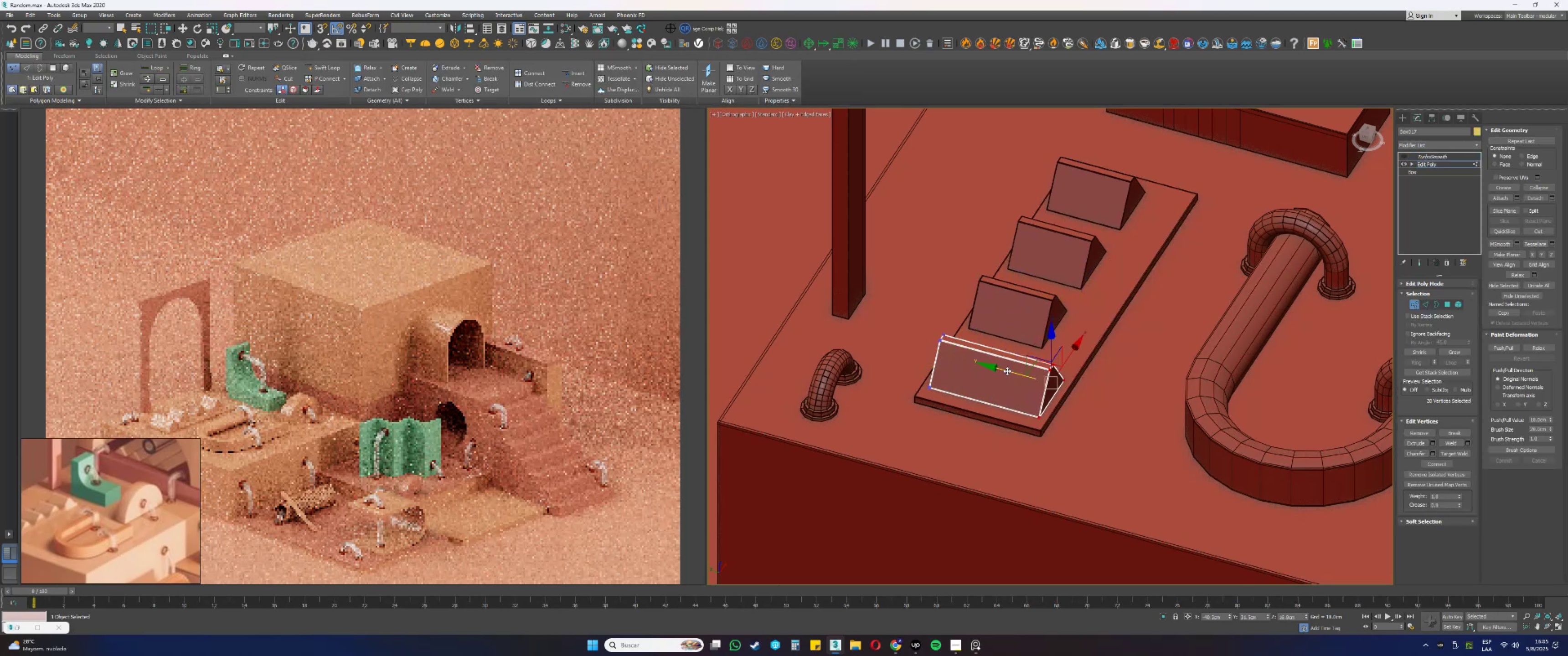 
key(1)
 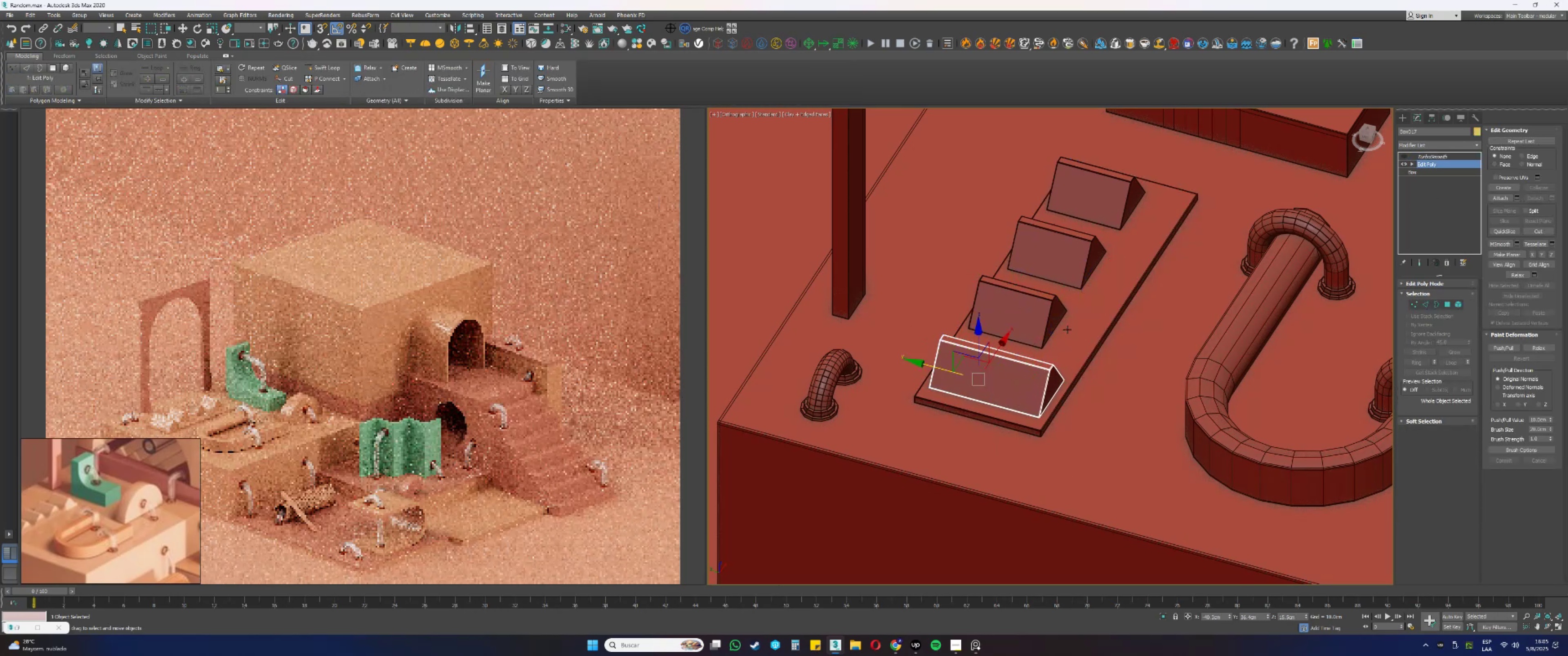 
left_click([1046, 317])
 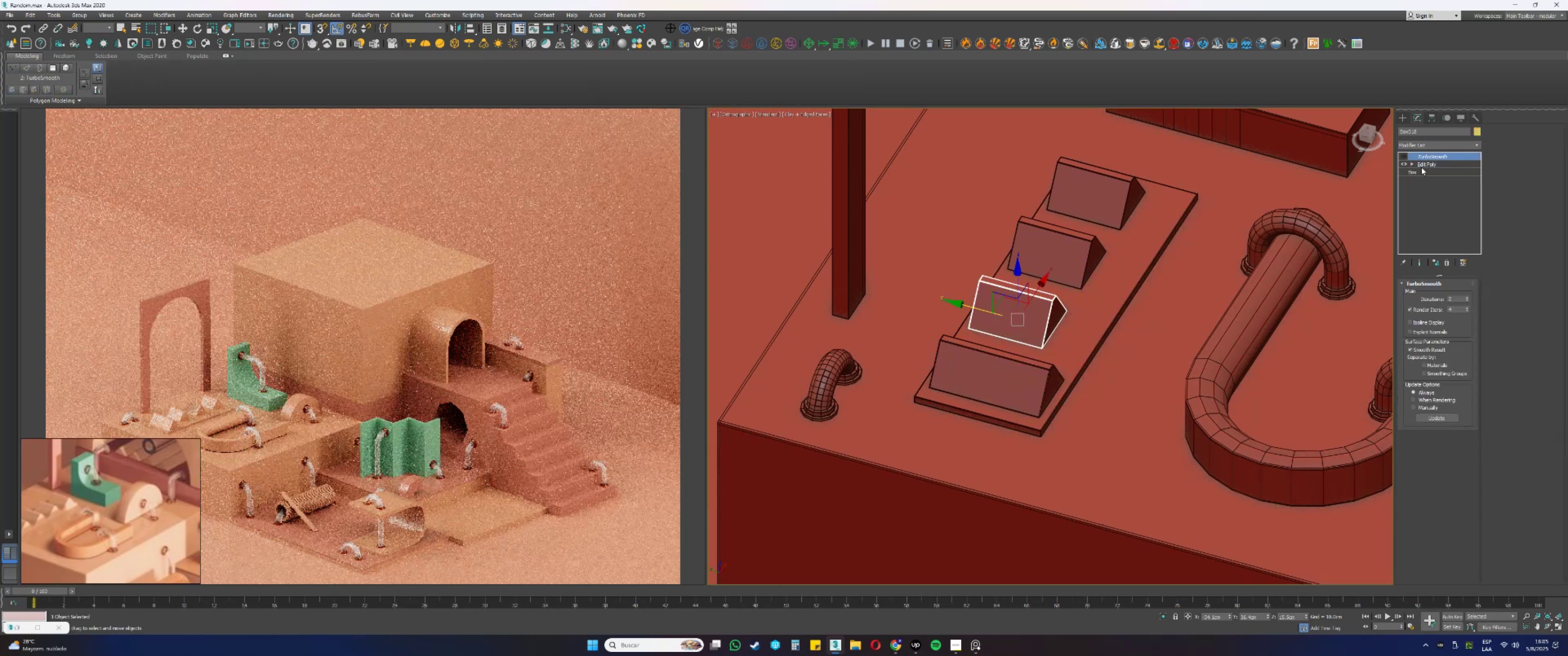 
left_click([1421, 166])
 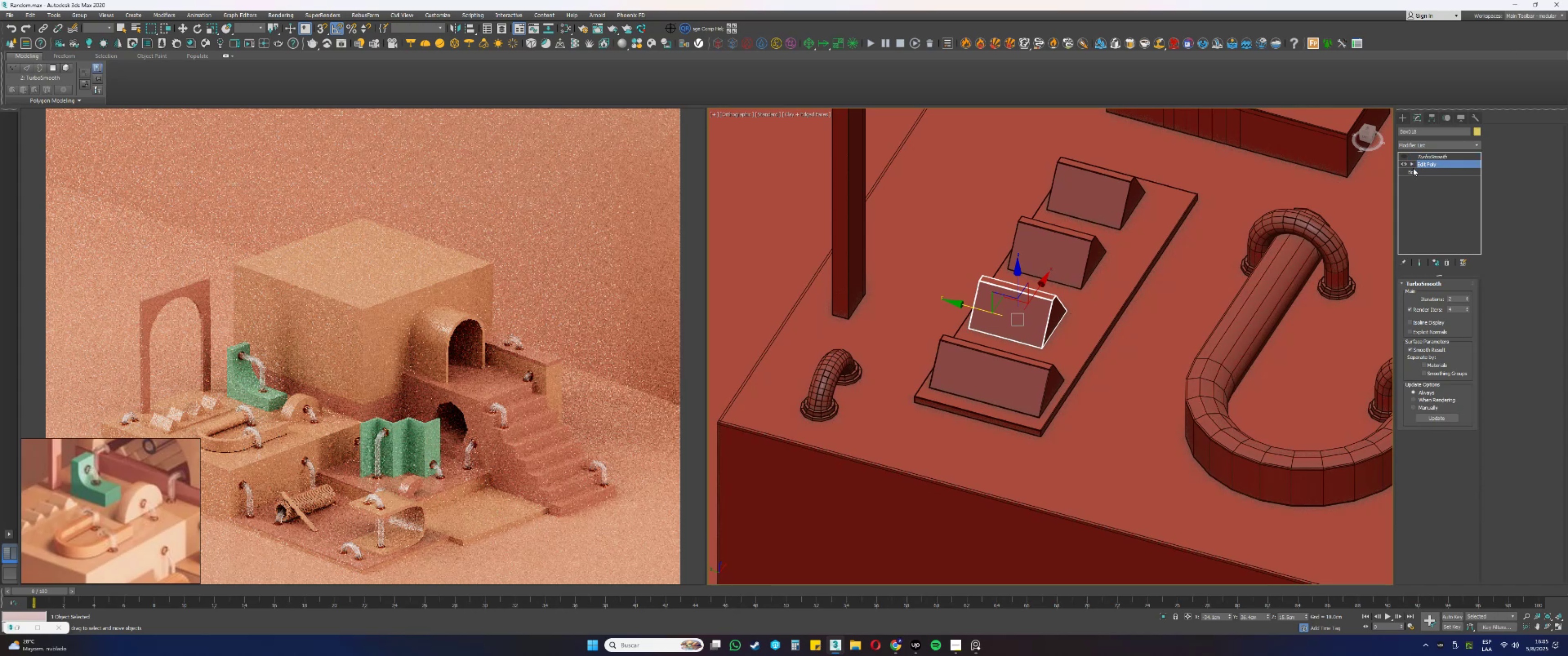 
key(1)
 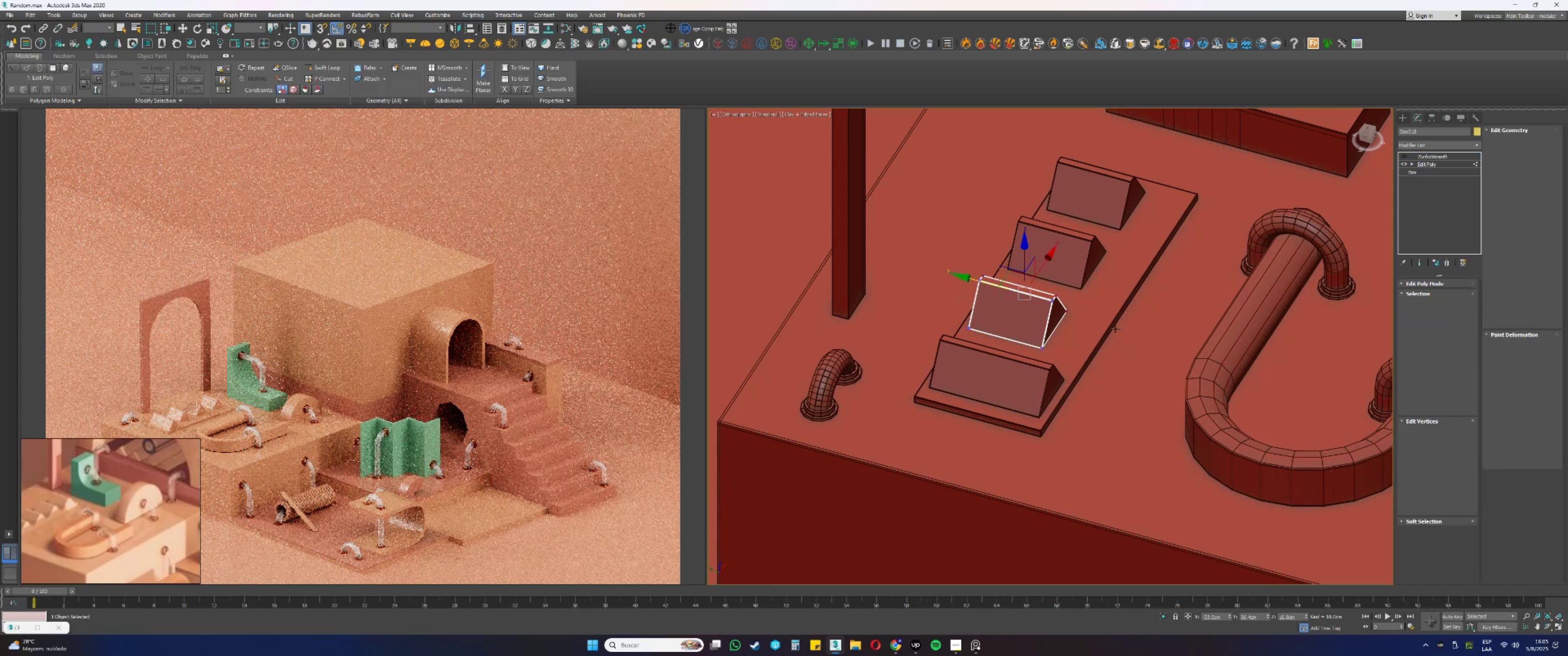 
left_click_drag(start_coordinate=[1099, 378], to_coordinate=[1028, 275])
 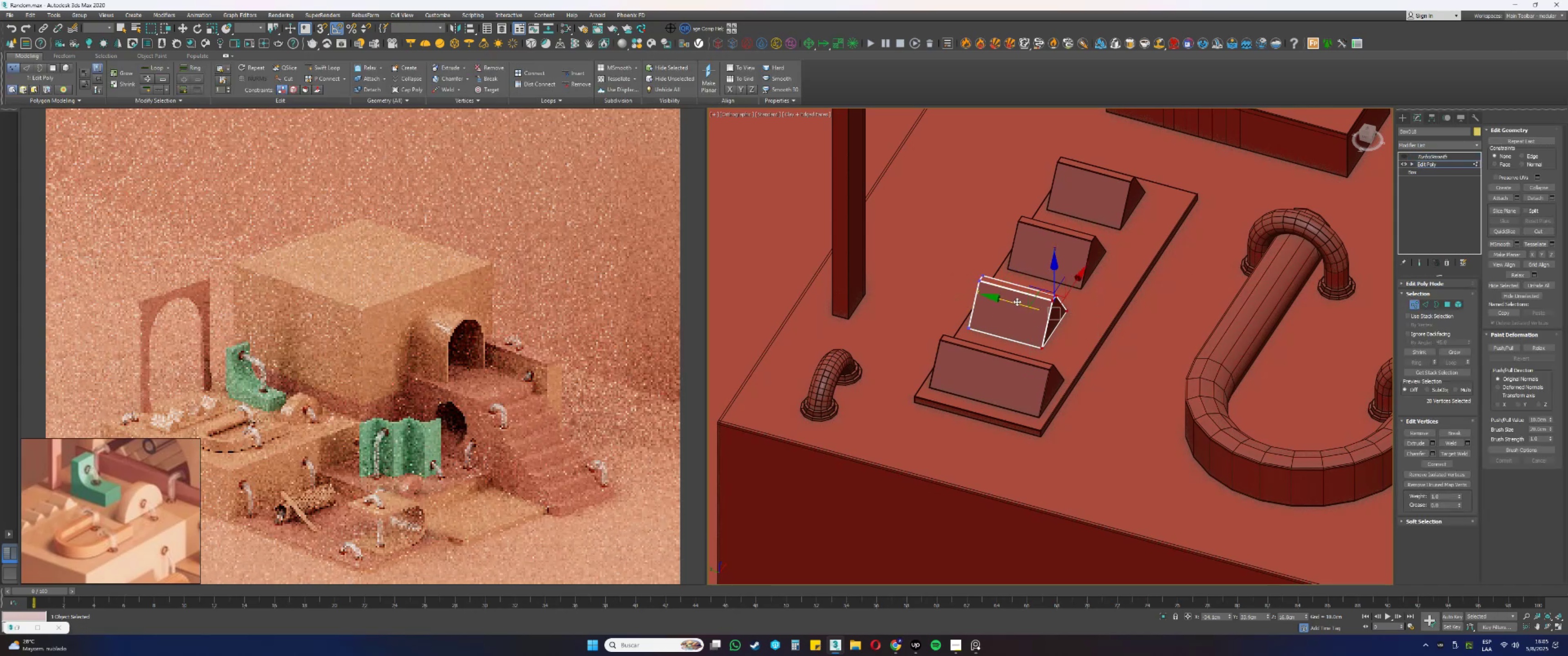 
left_click_drag(start_coordinate=[1016, 302], to_coordinate=[1052, 315])
 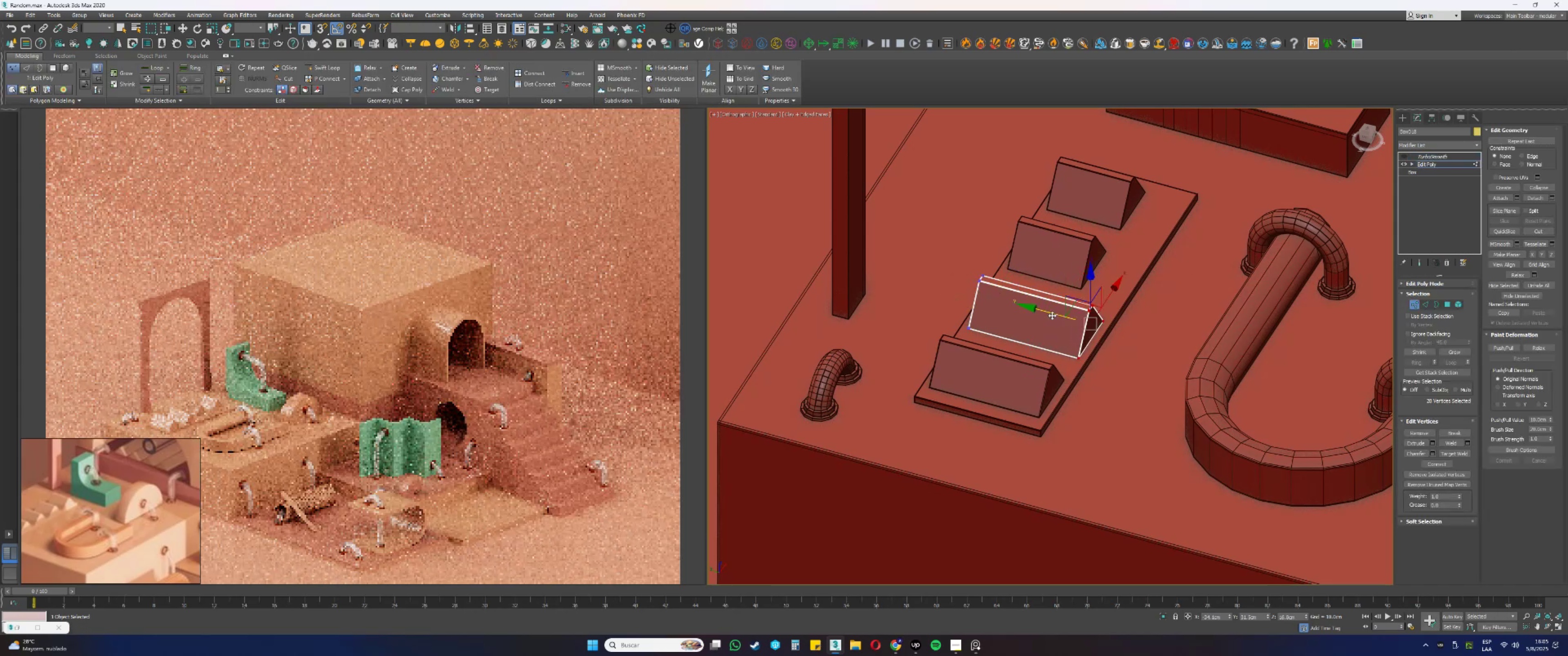 
key(1)
 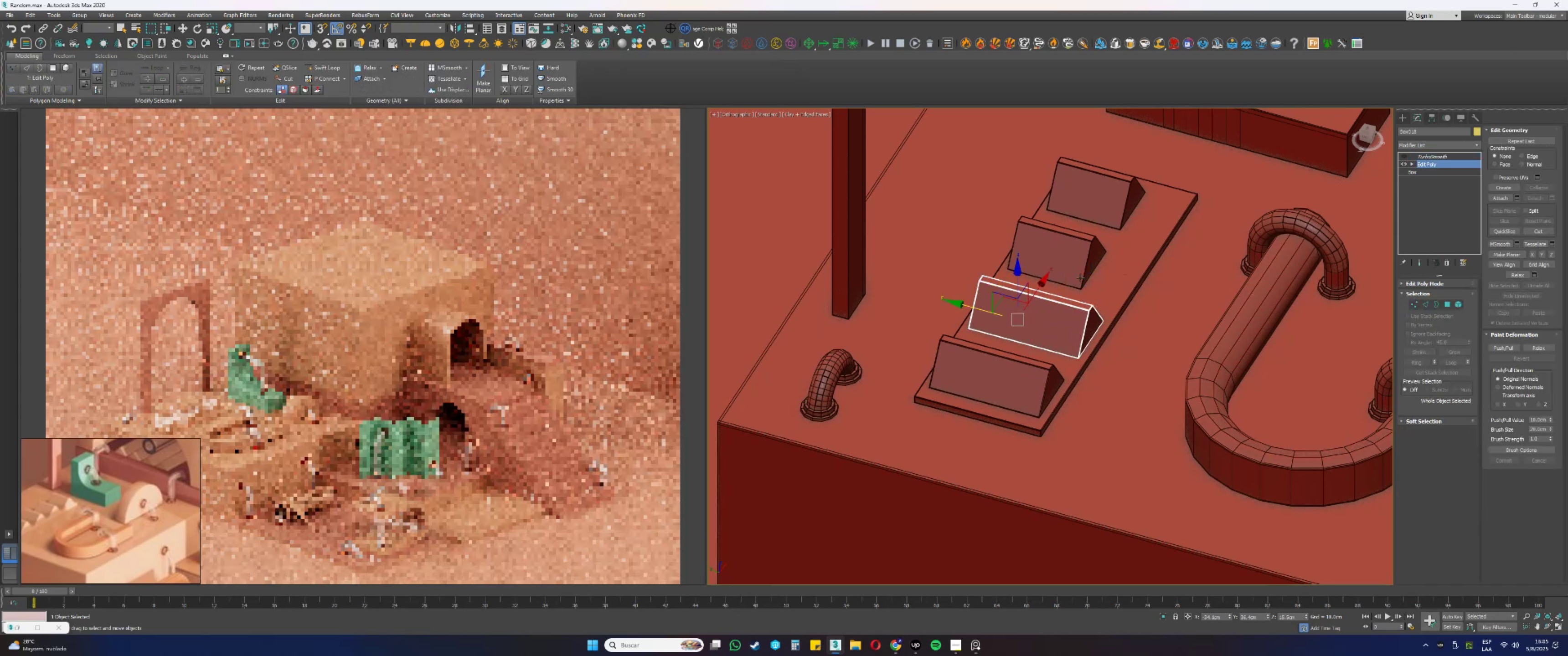 
left_click([1073, 260])
 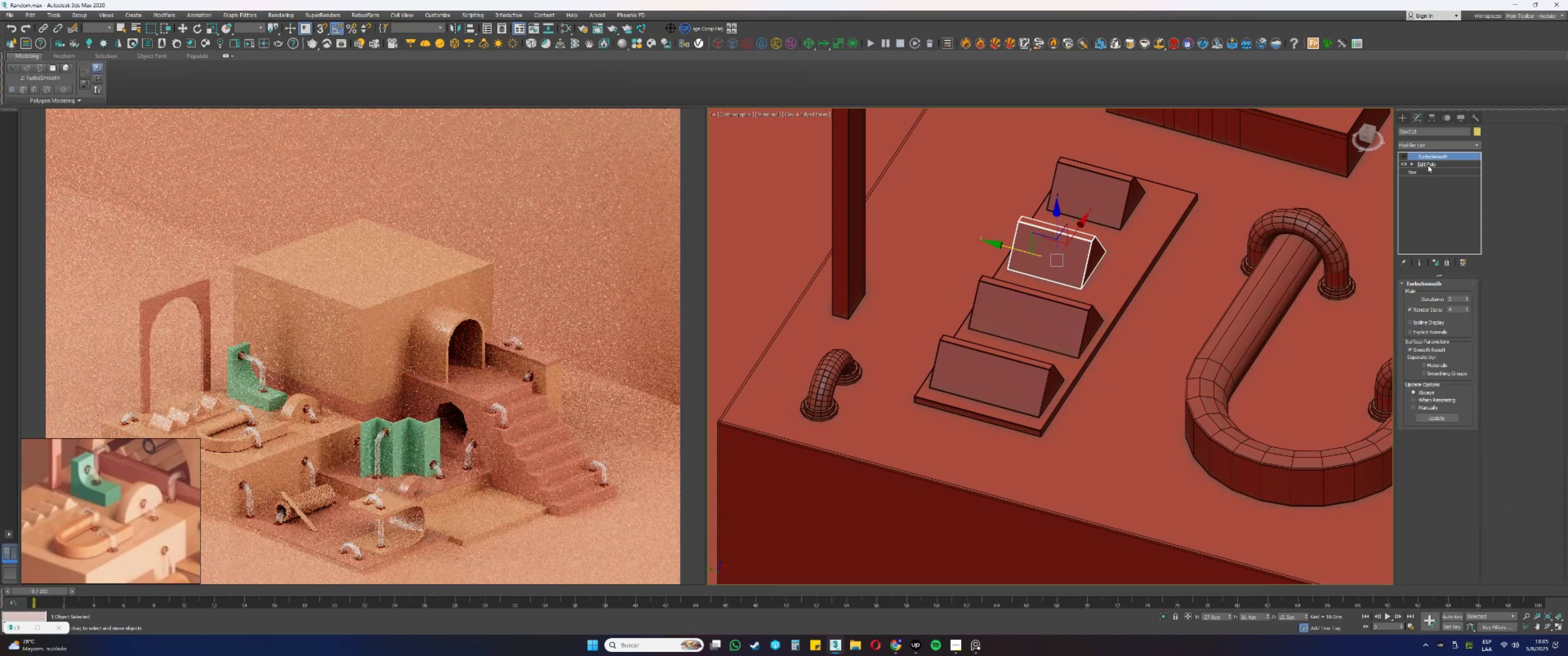 
key(1)
 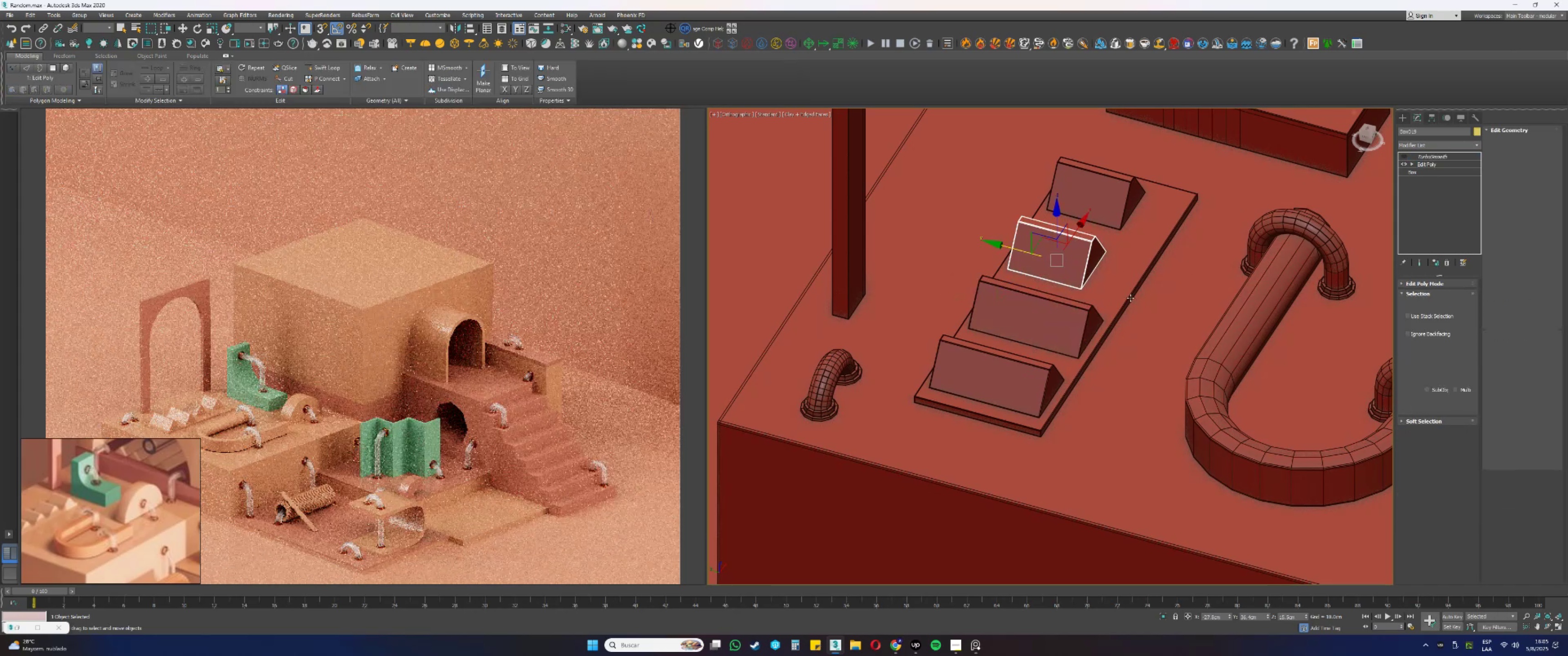 
left_click_drag(start_coordinate=[1130, 329], to_coordinate=[1063, 216])
 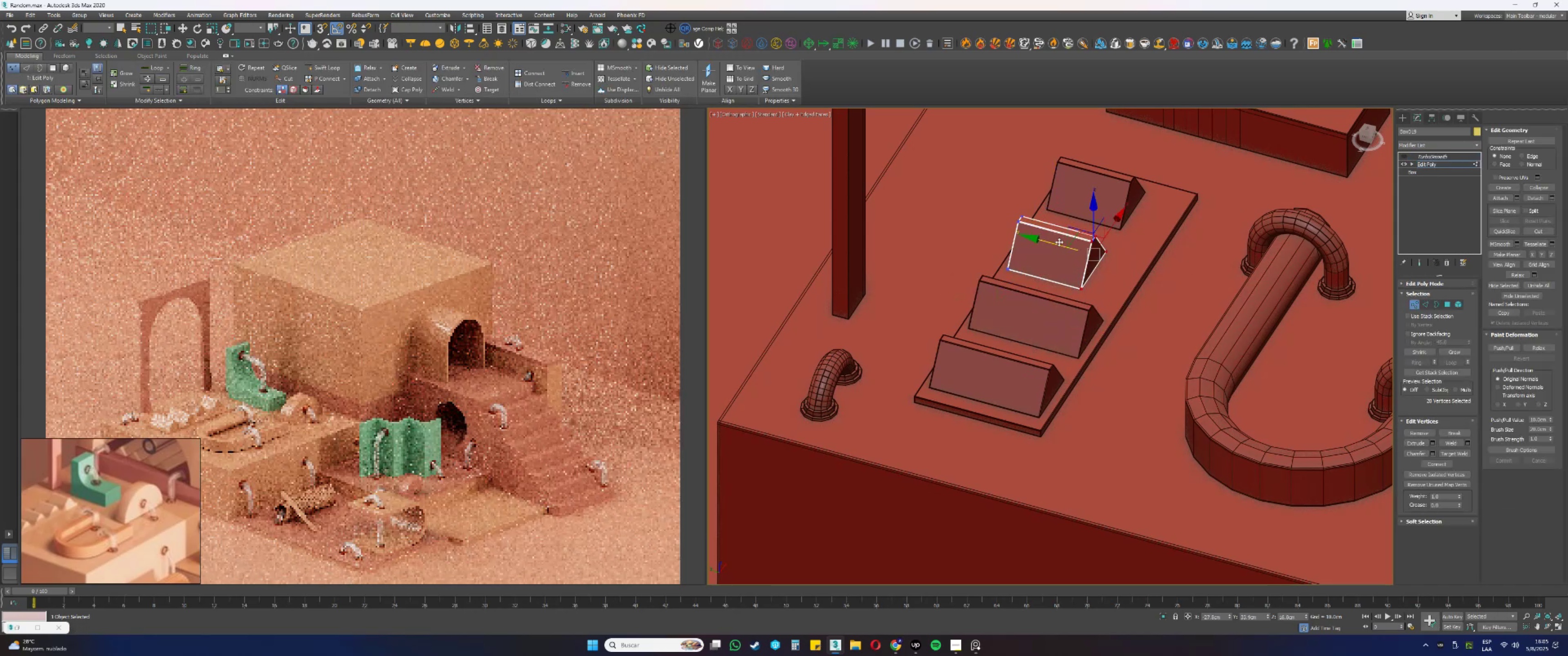 
left_click_drag(start_coordinate=[1056, 244], to_coordinate=[1093, 258])
 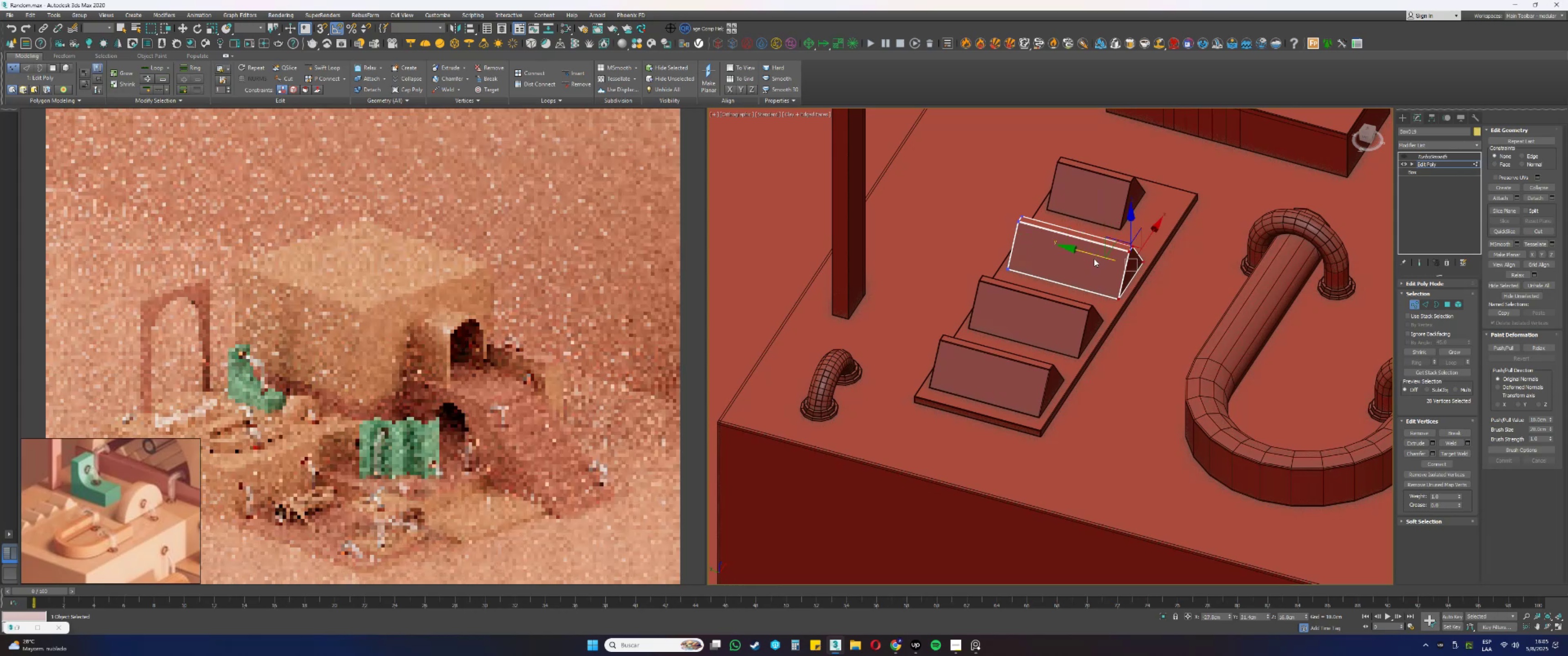 
key(1)
 